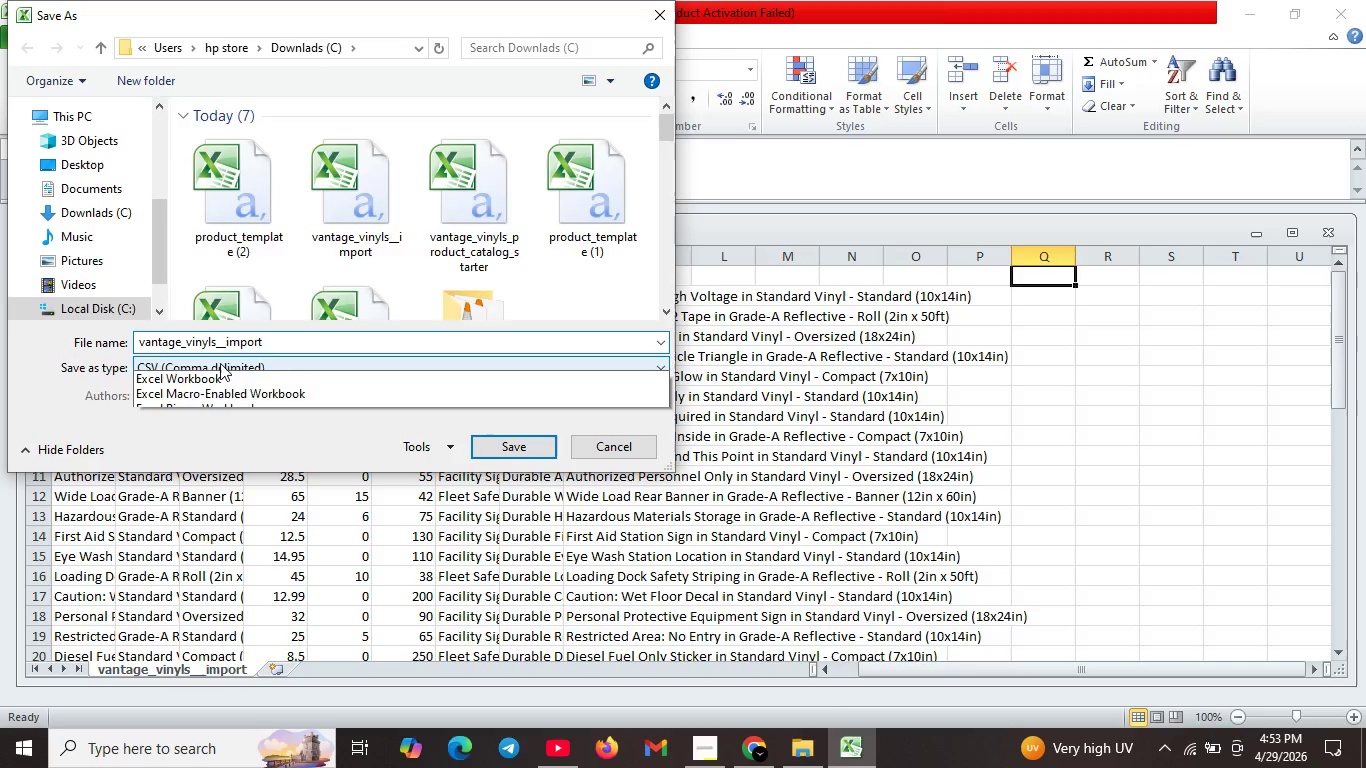 
left_click([220, 363])
 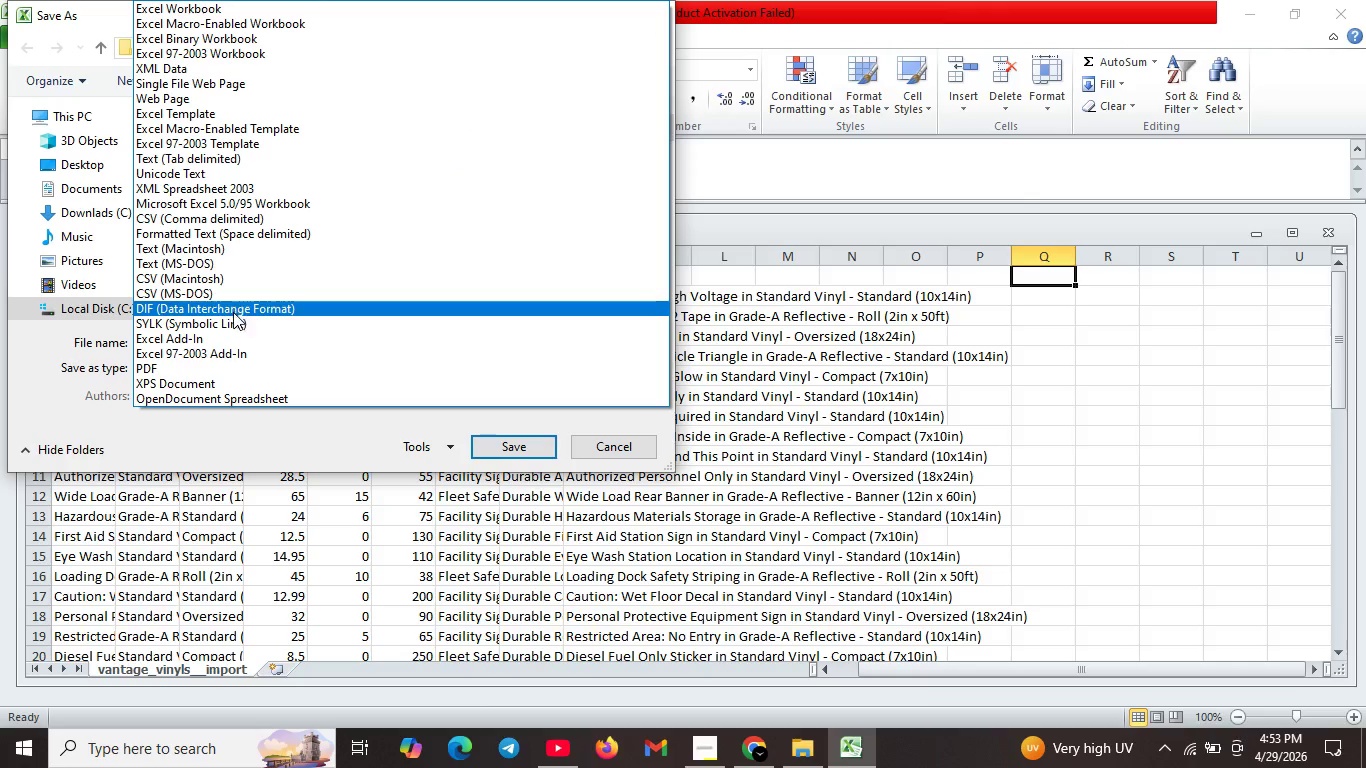 
scroll: coordinate [239, 156], scroll_direction: up, amount: 7.0
 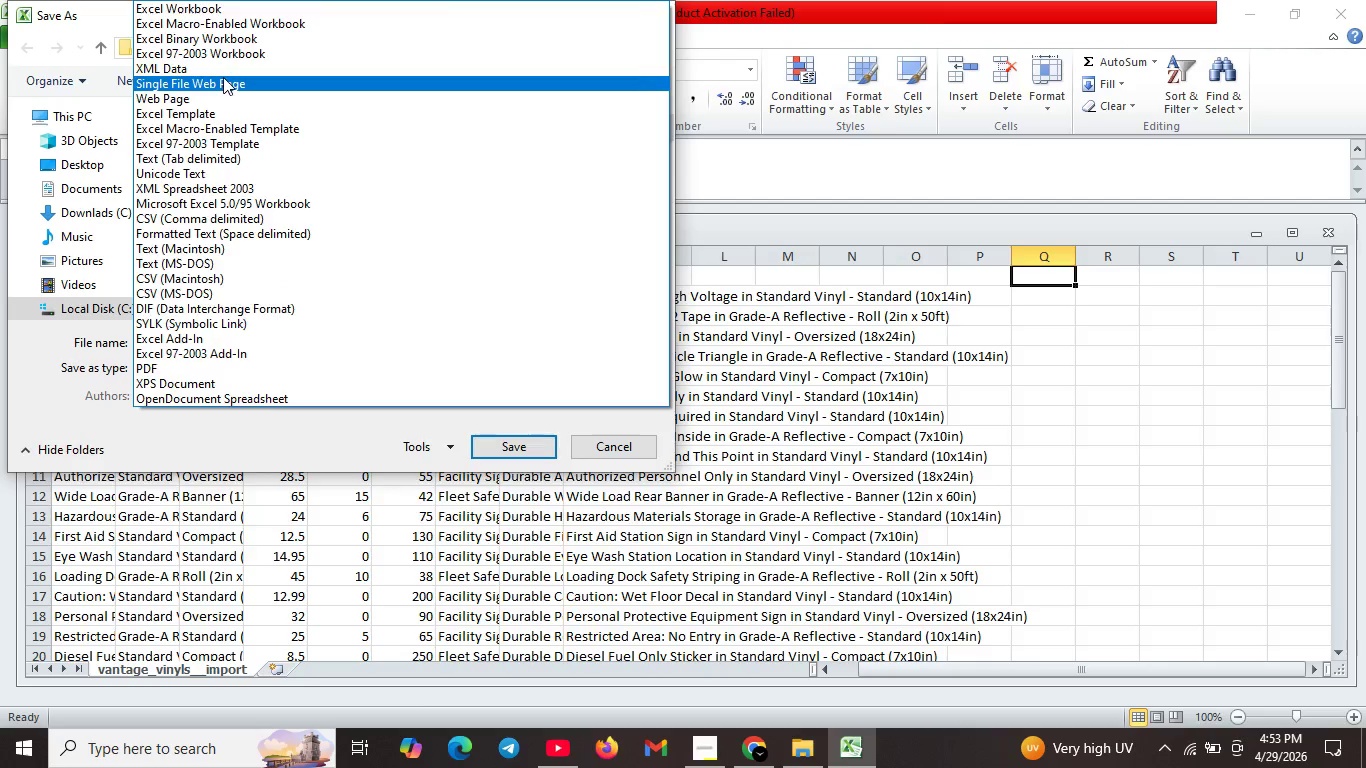 
left_click_drag(start_coordinate=[223, 62], to_coordinate=[223, 77])
 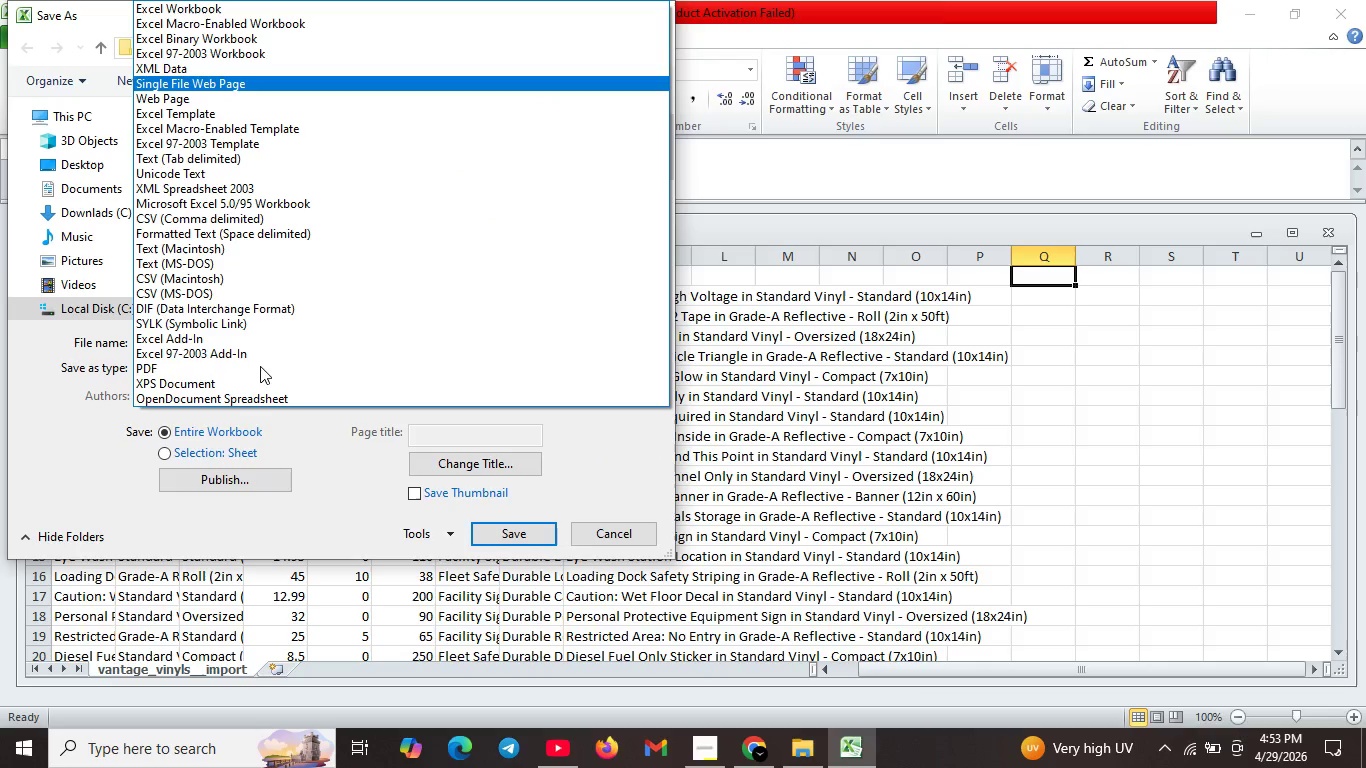 
left_click([260, 366])
 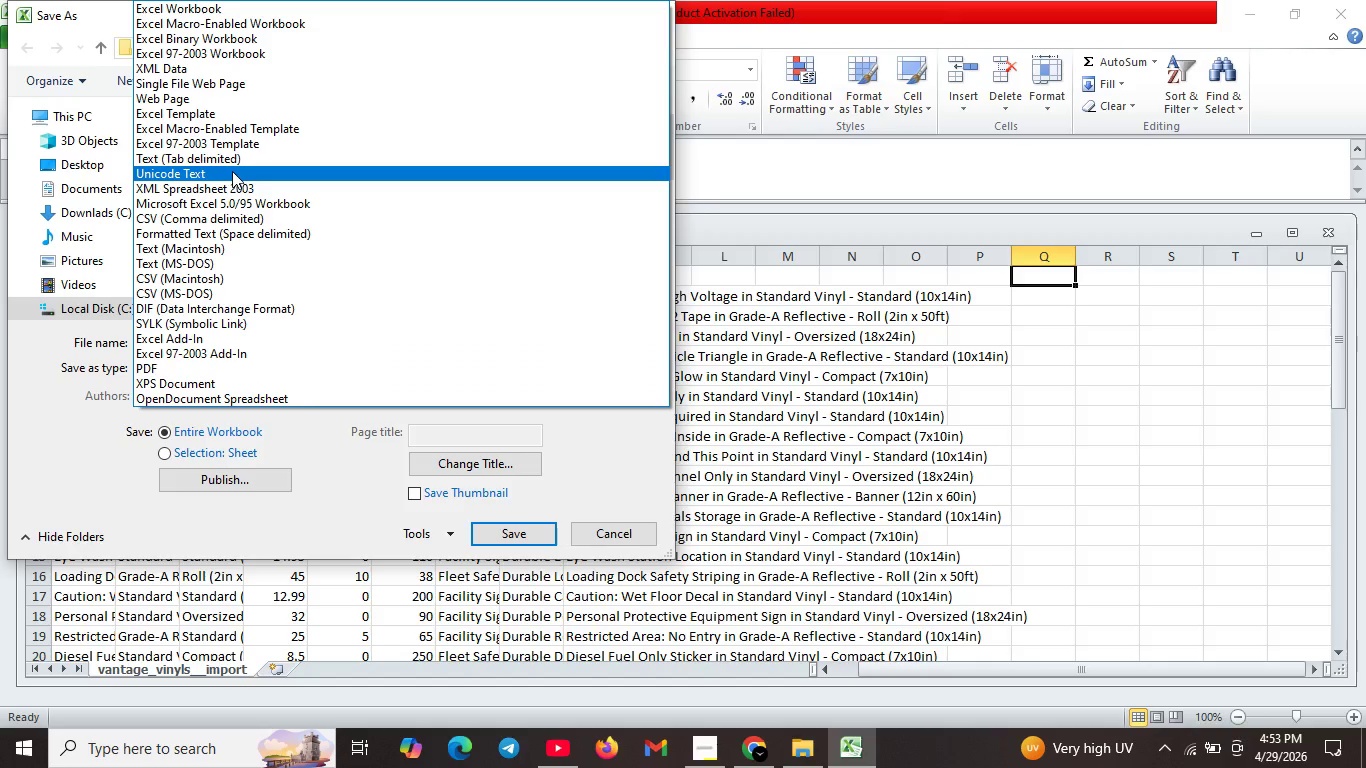 
wait(7.14)
 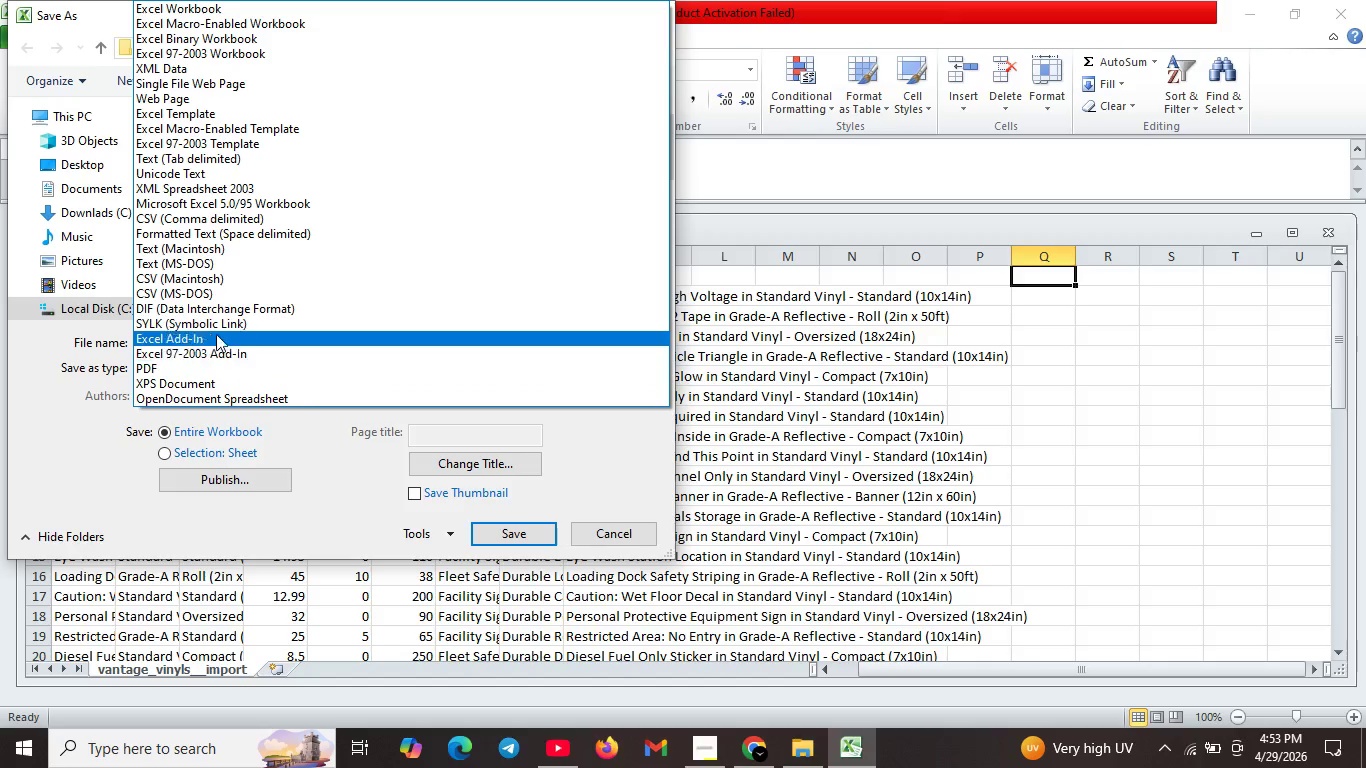 
left_click([234, 163])
 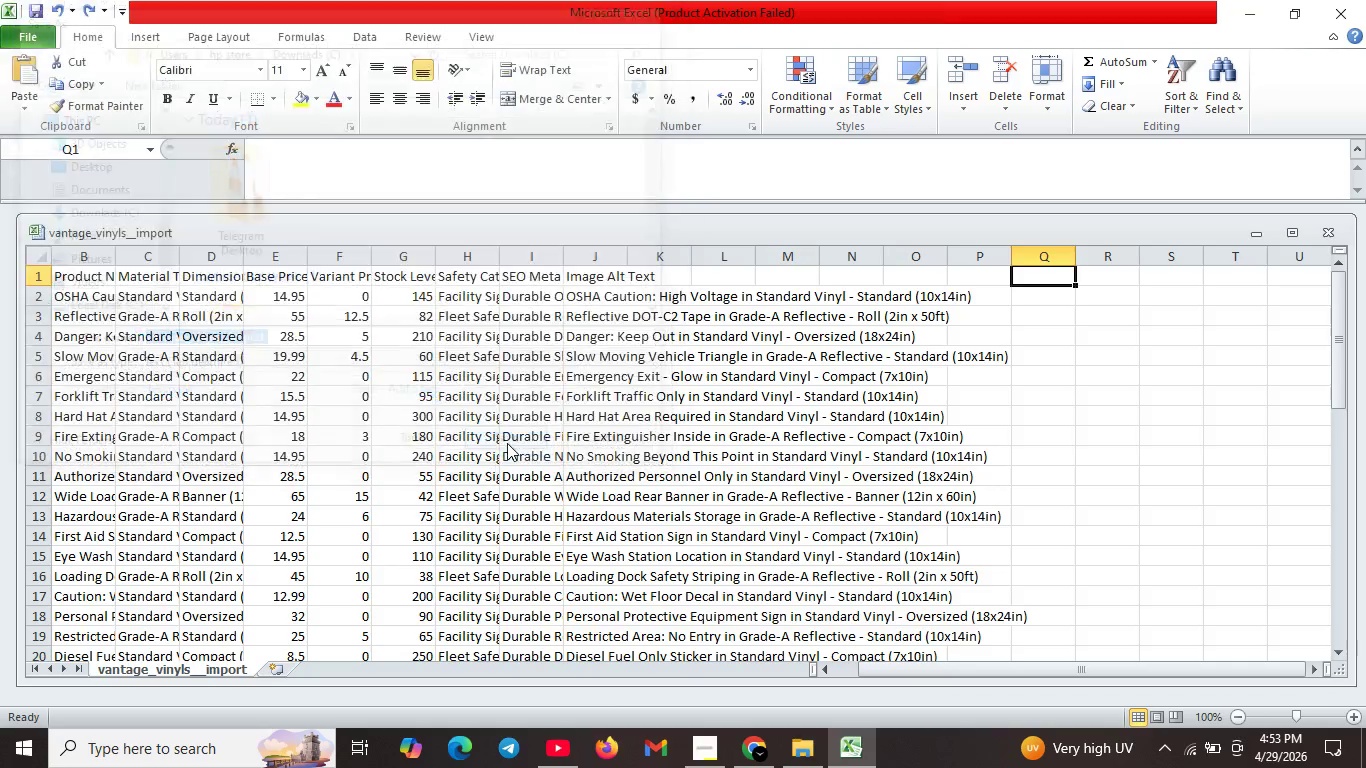 
left_click([507, 443])
 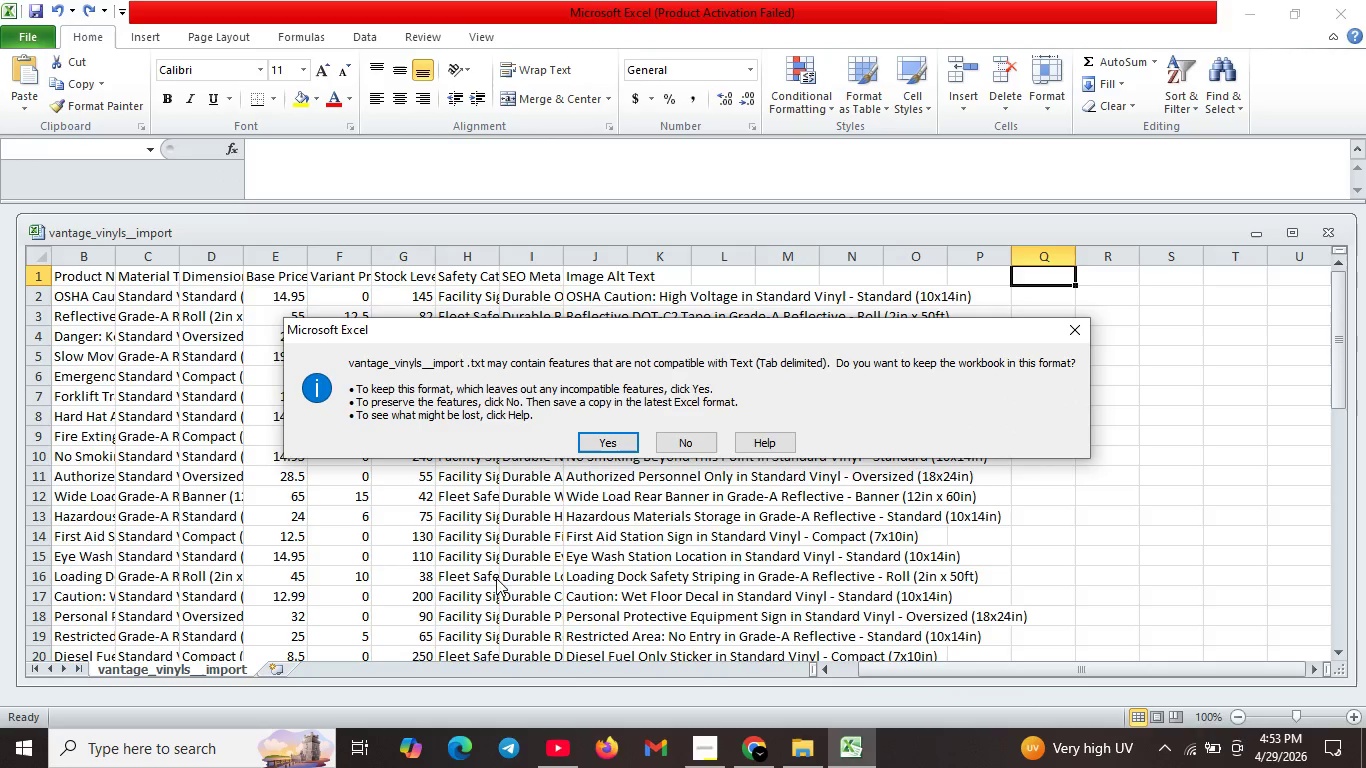 
left_click([494, 582])
 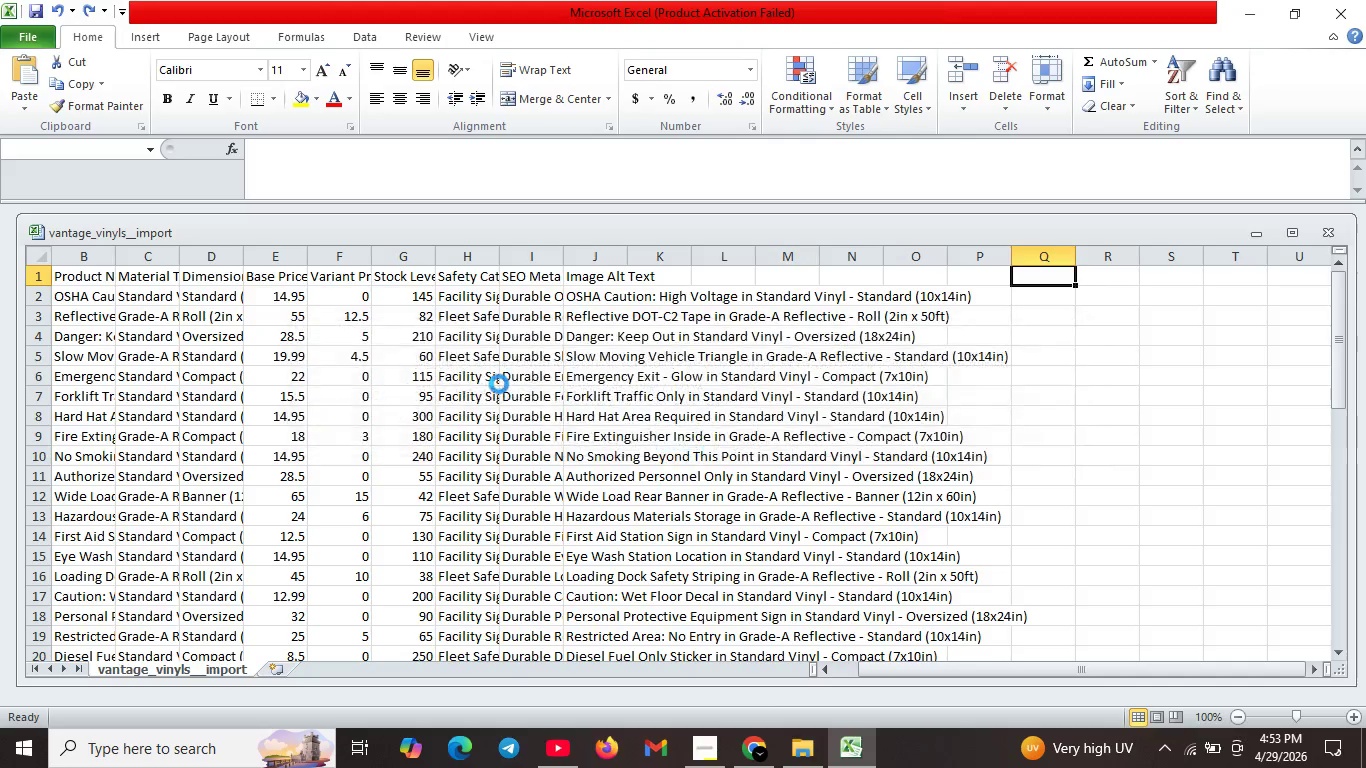 
left_click([706, 440])
 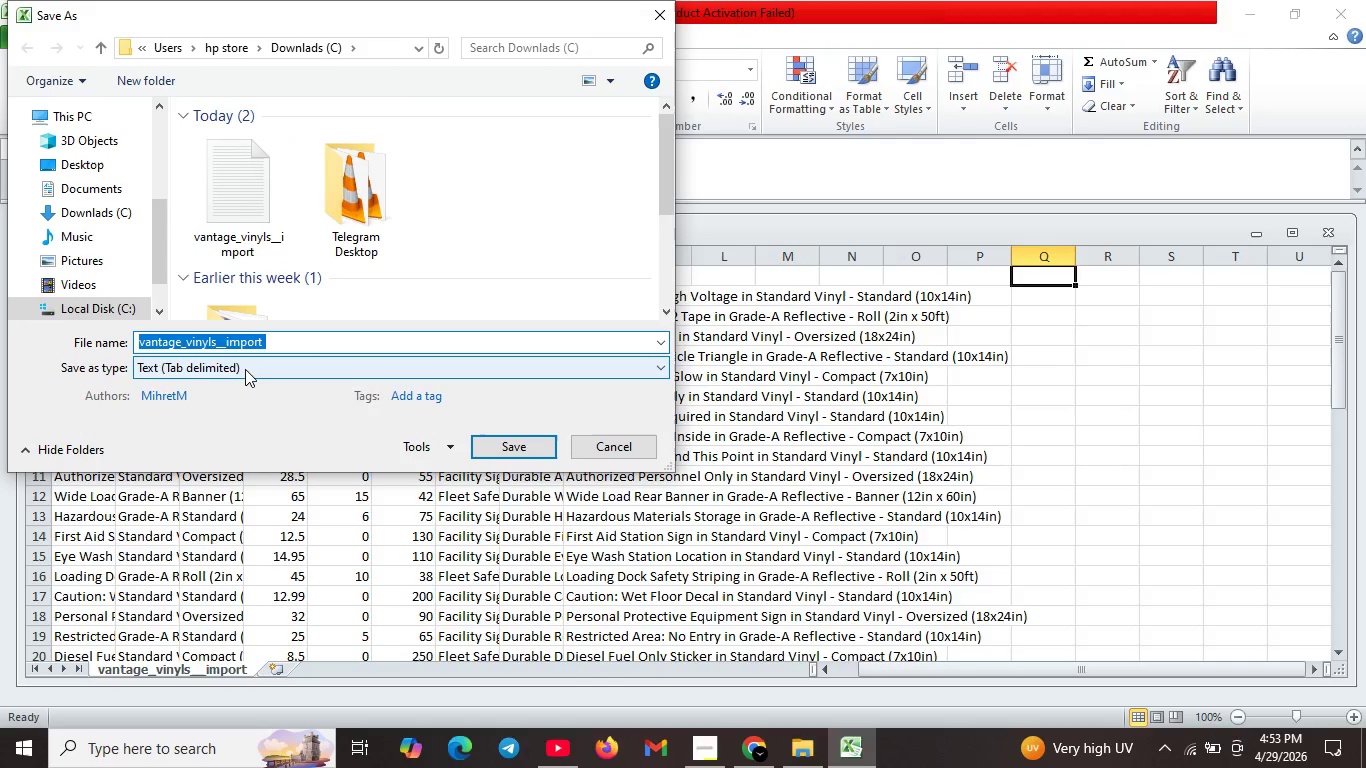 
left_click([245, 369])
 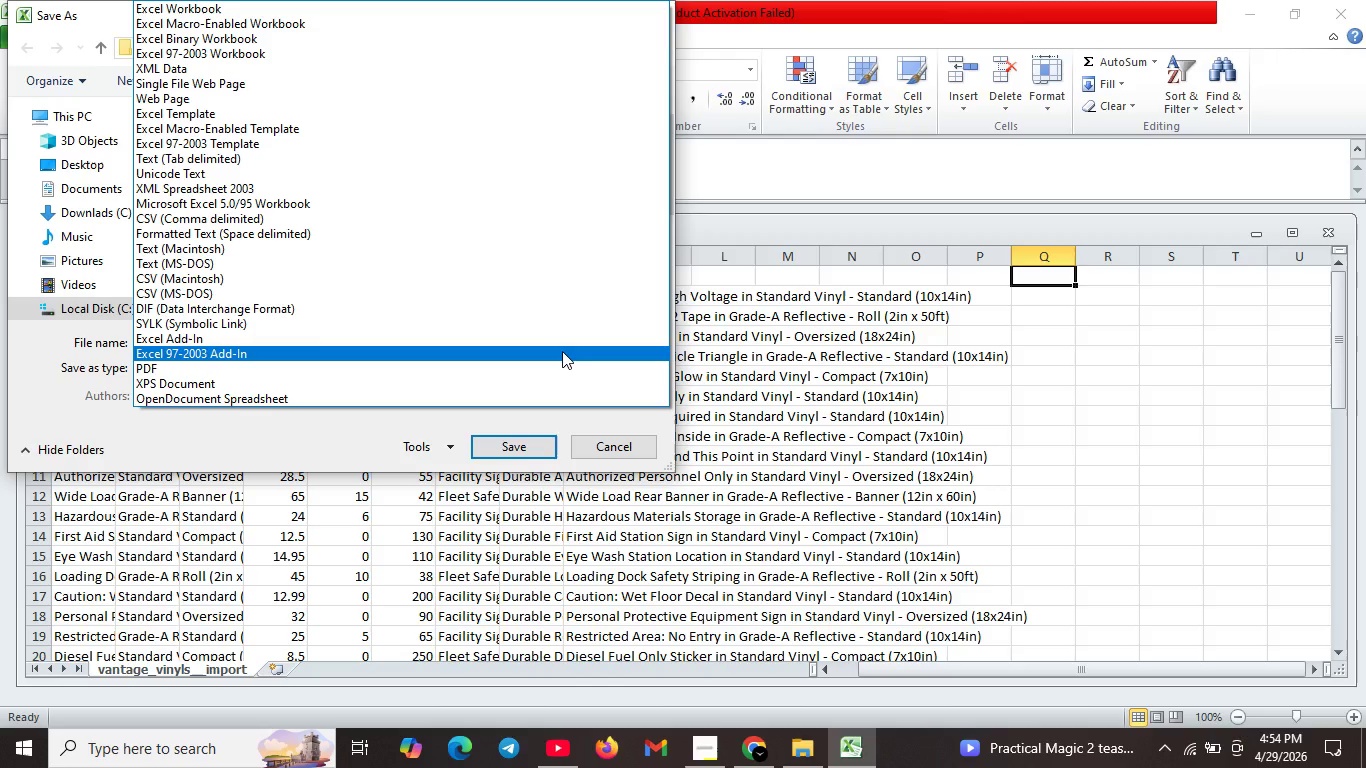 
wait(47.51)
 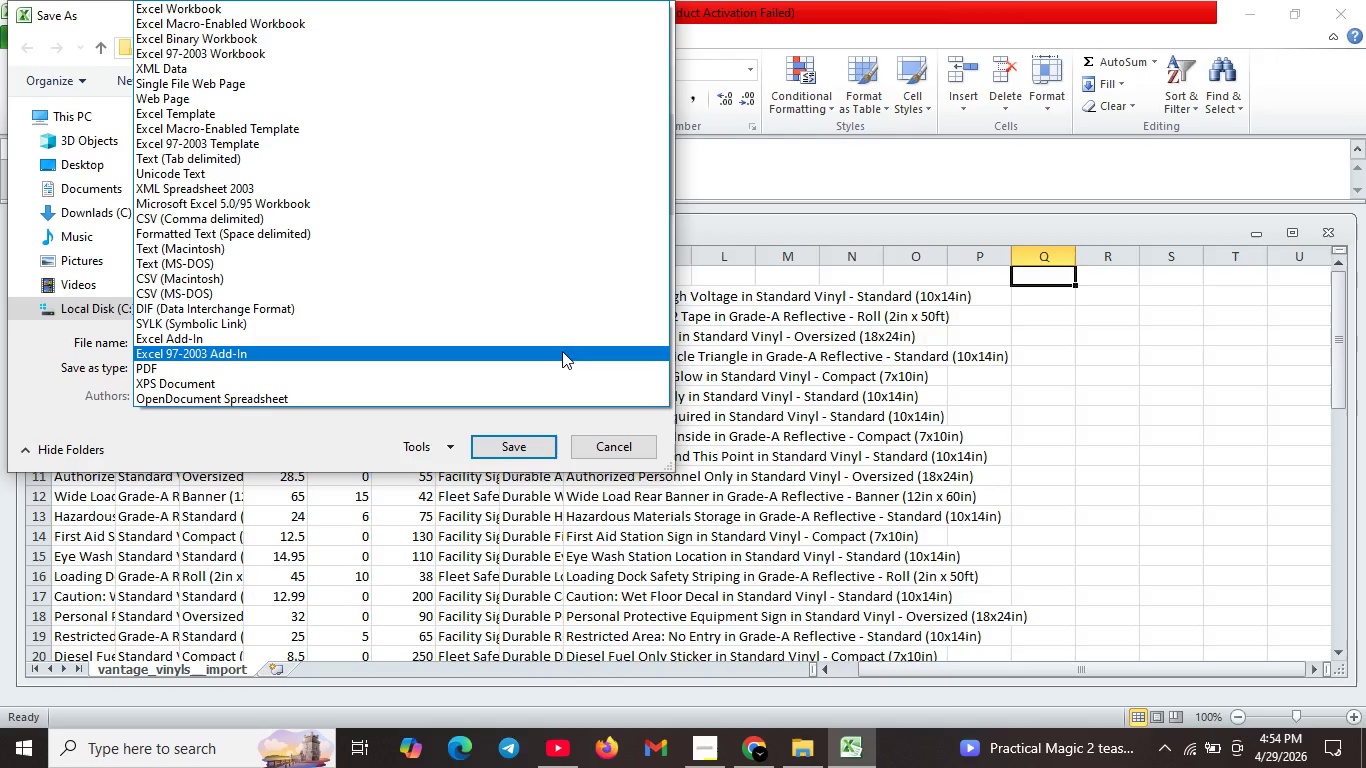 
left_click([220, 218])
 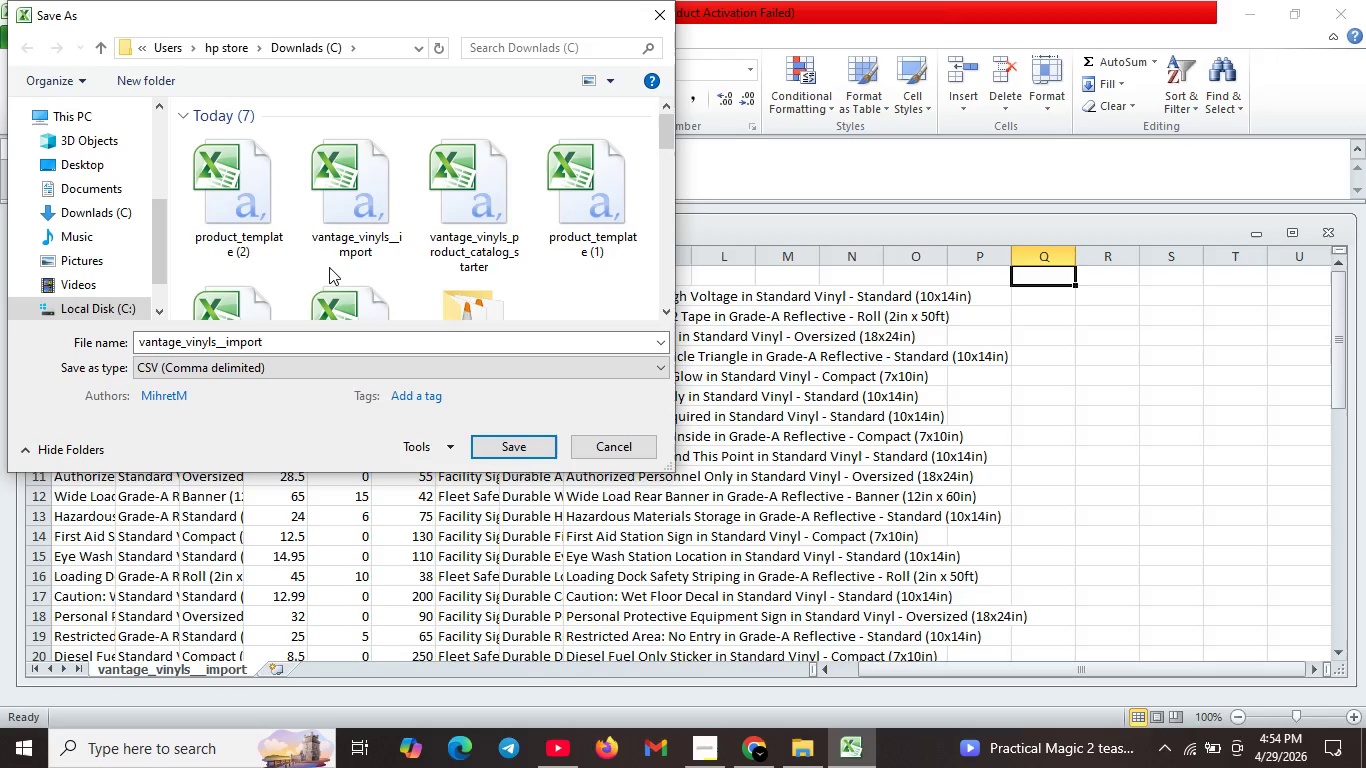 
scroll: coordinate [329, 267], scroll_direction: down, amount: 2.0
 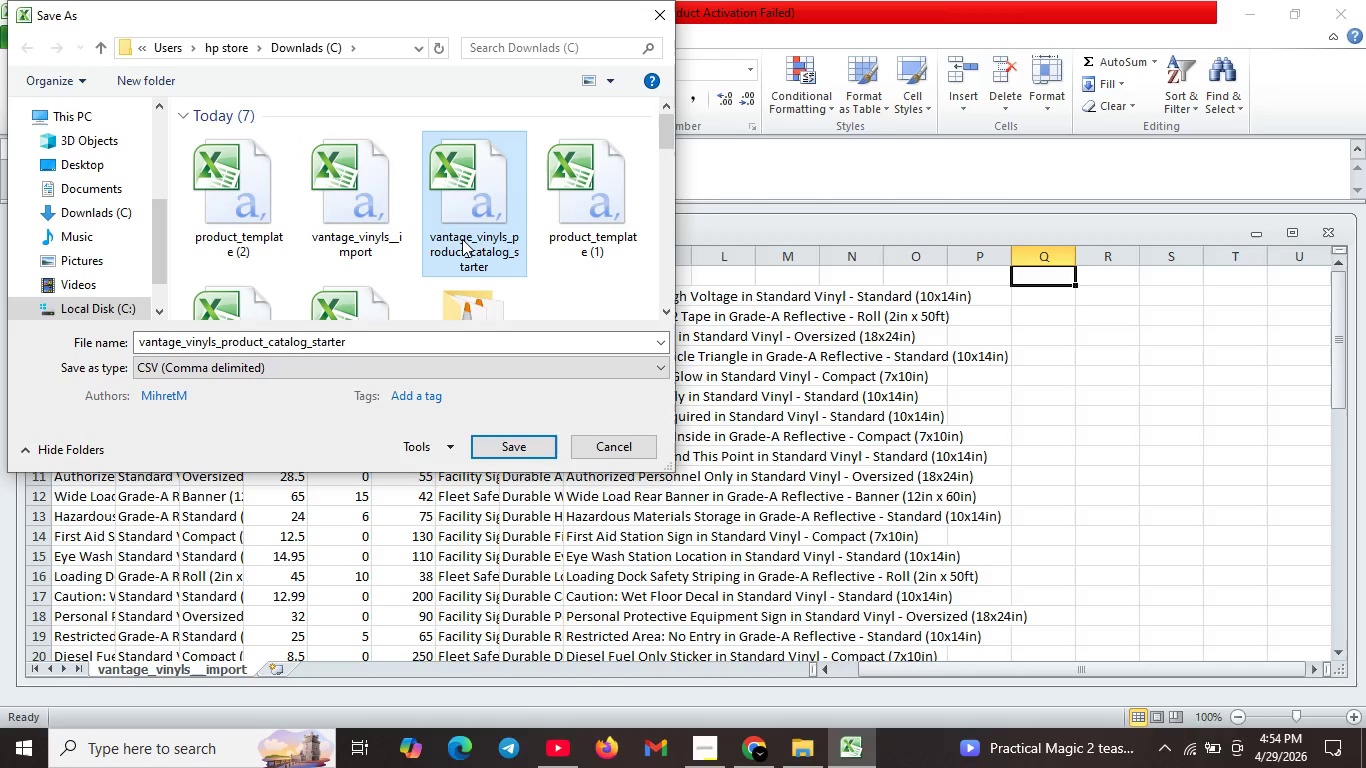 
left_click([462, 239])
 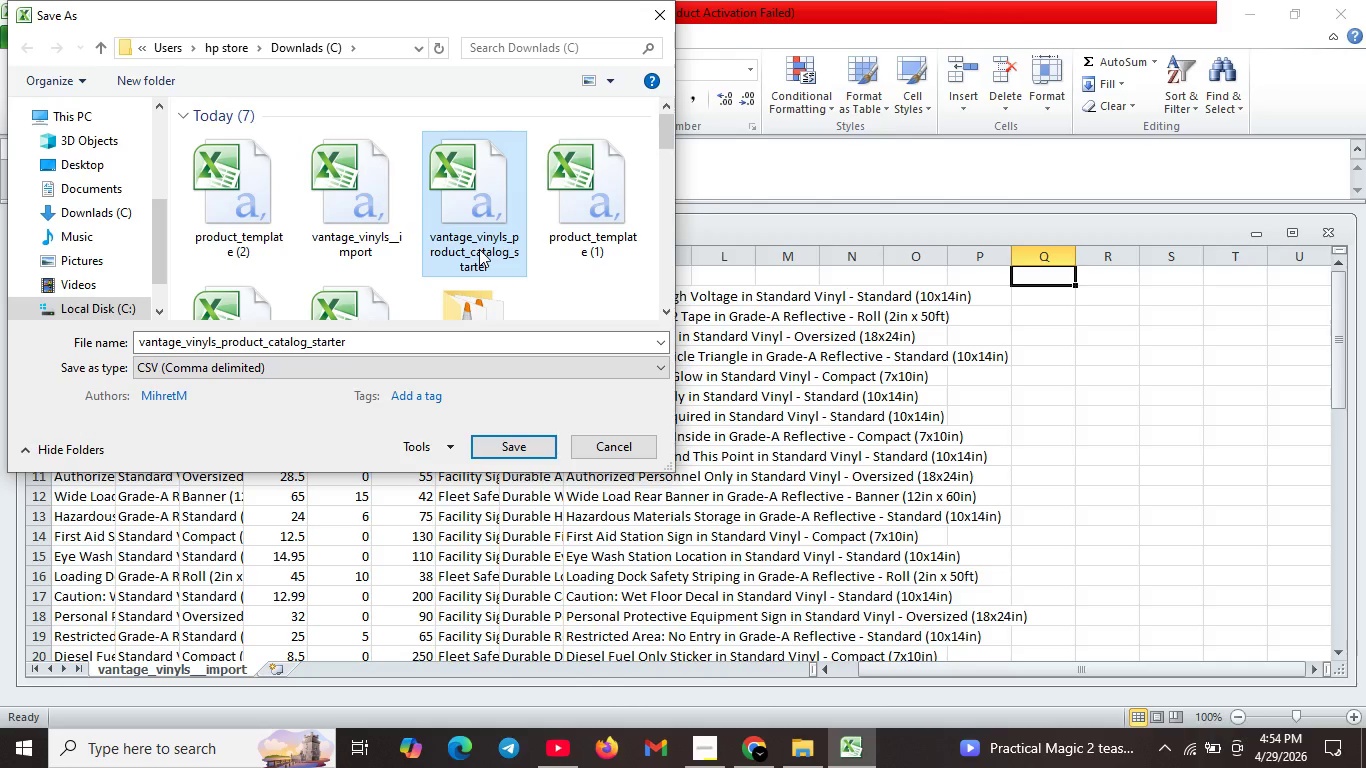 
mouse_move([511, 236])
 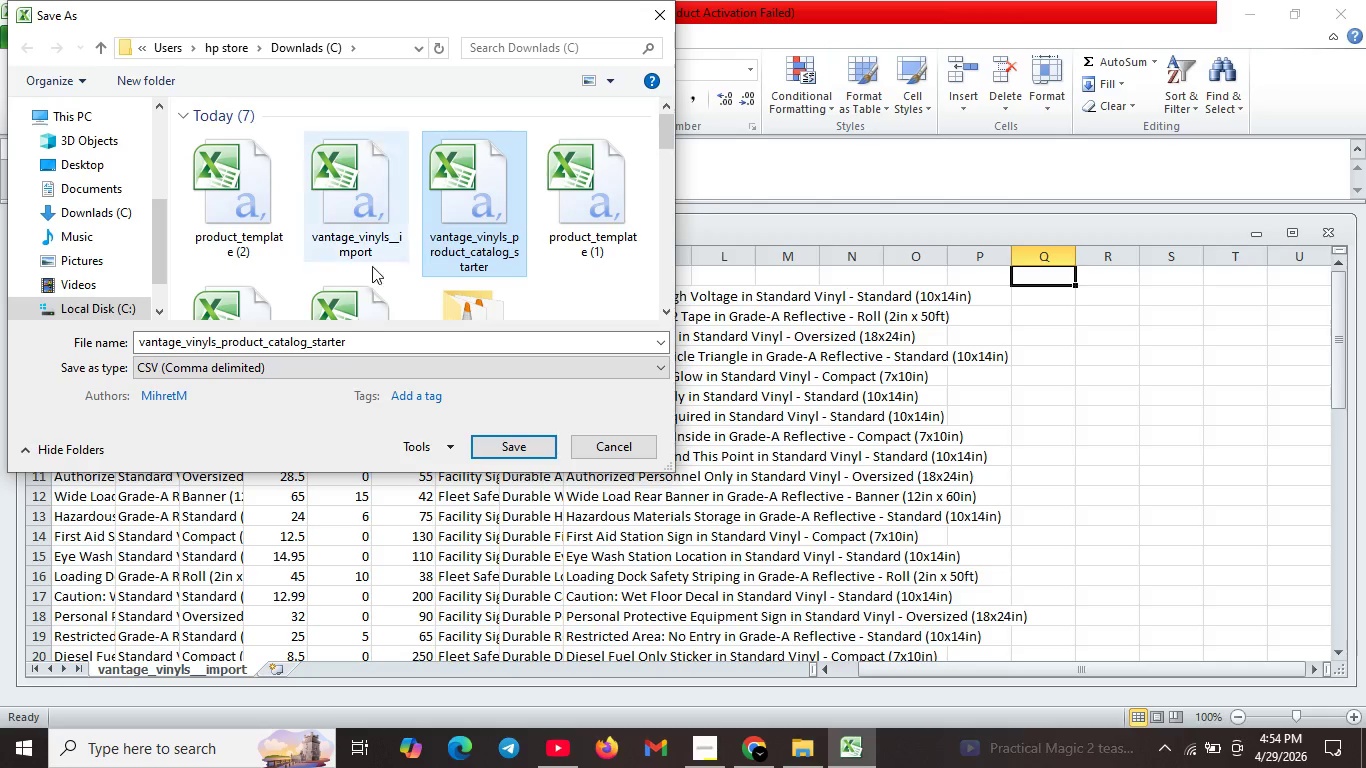 
wait(5.08)
 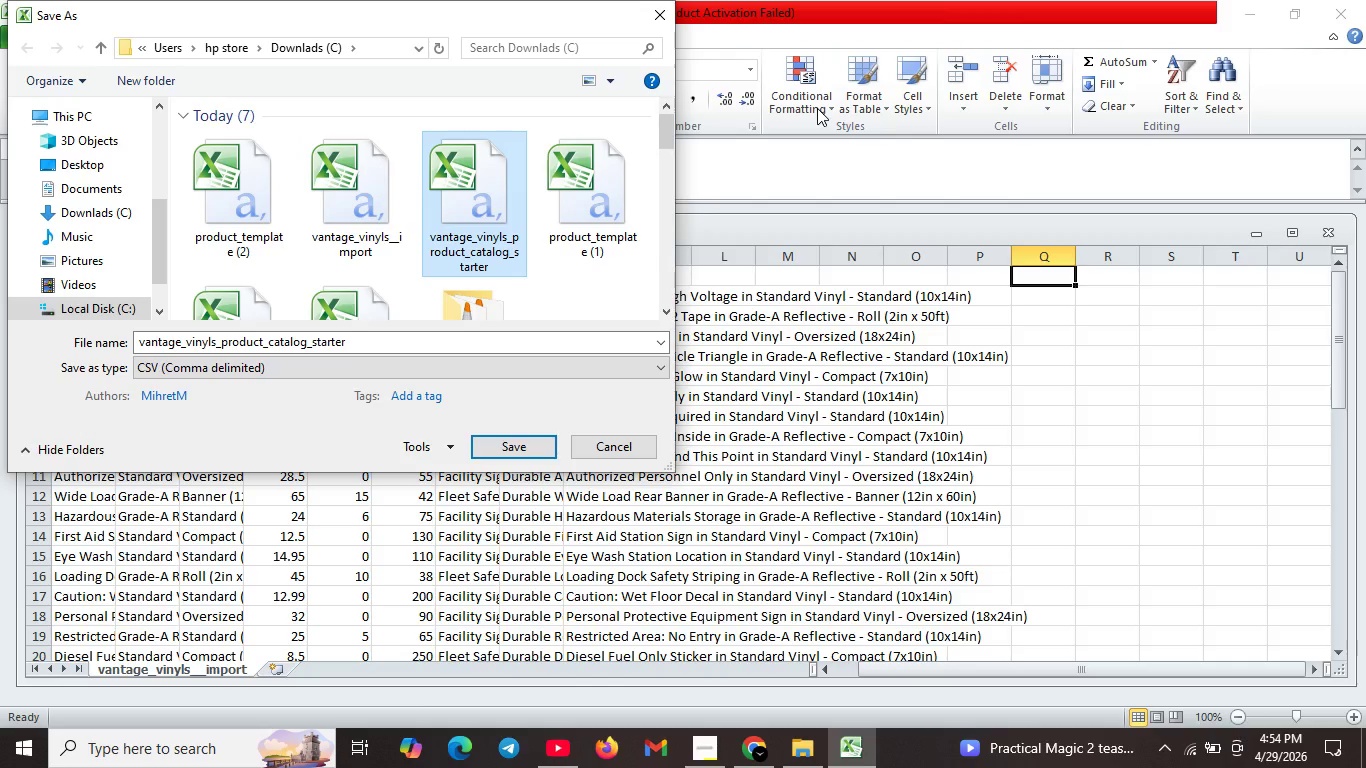 
left_click([362, 348])
 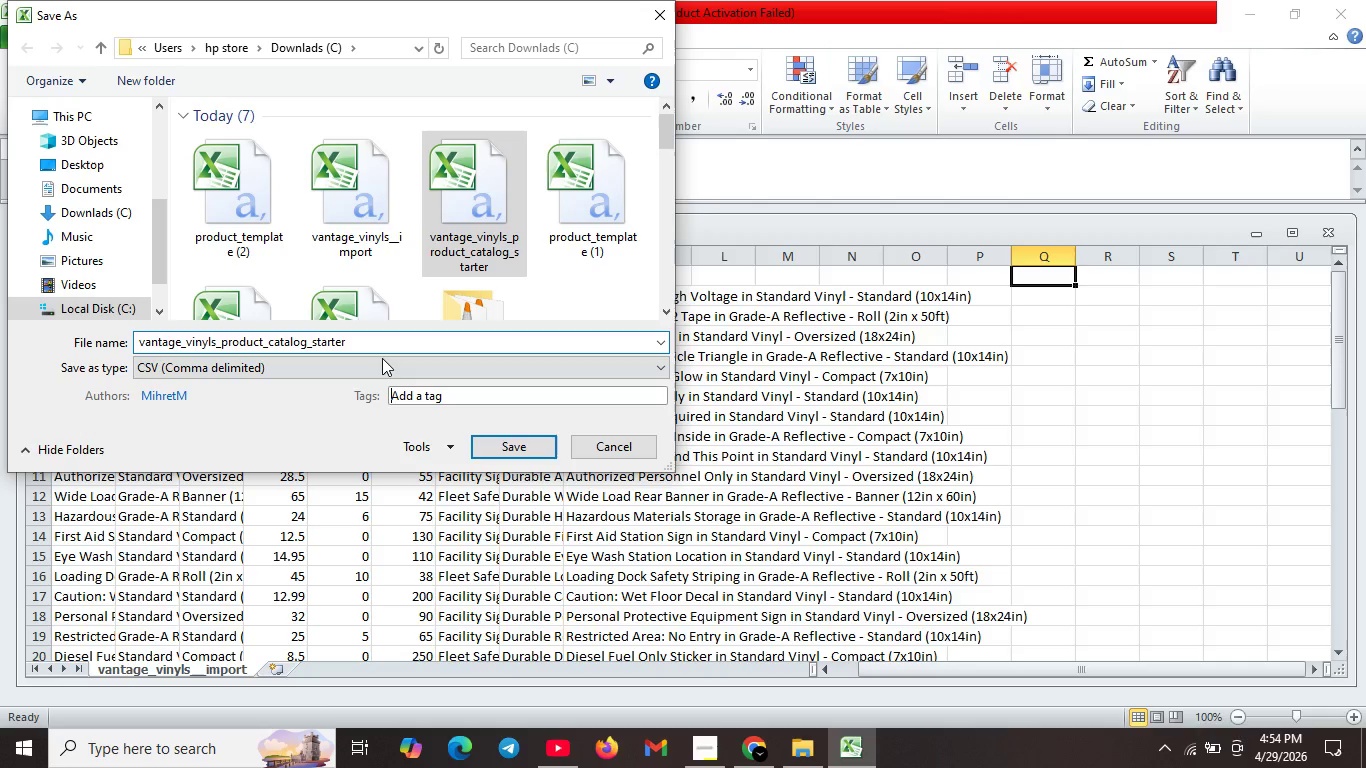 
left_click([395, 390])
 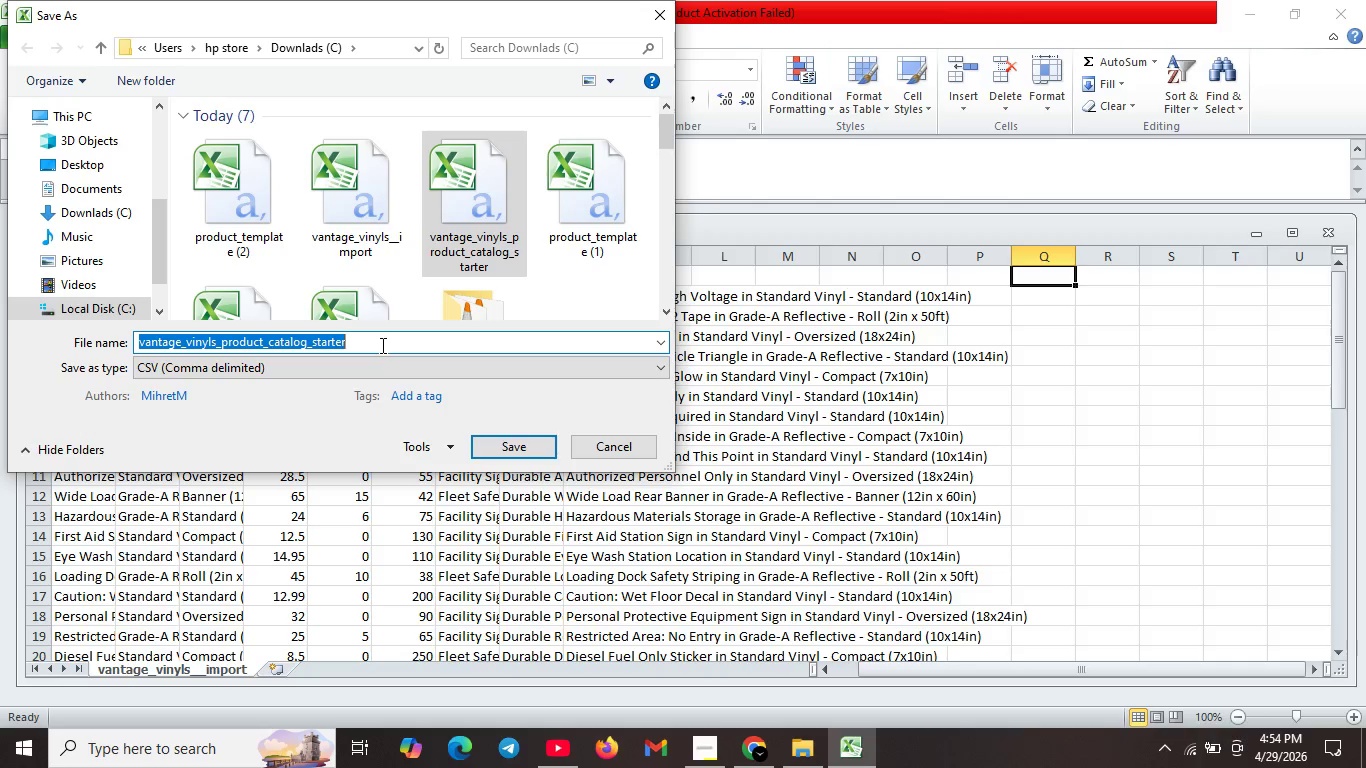 
left_click([381, 345])
 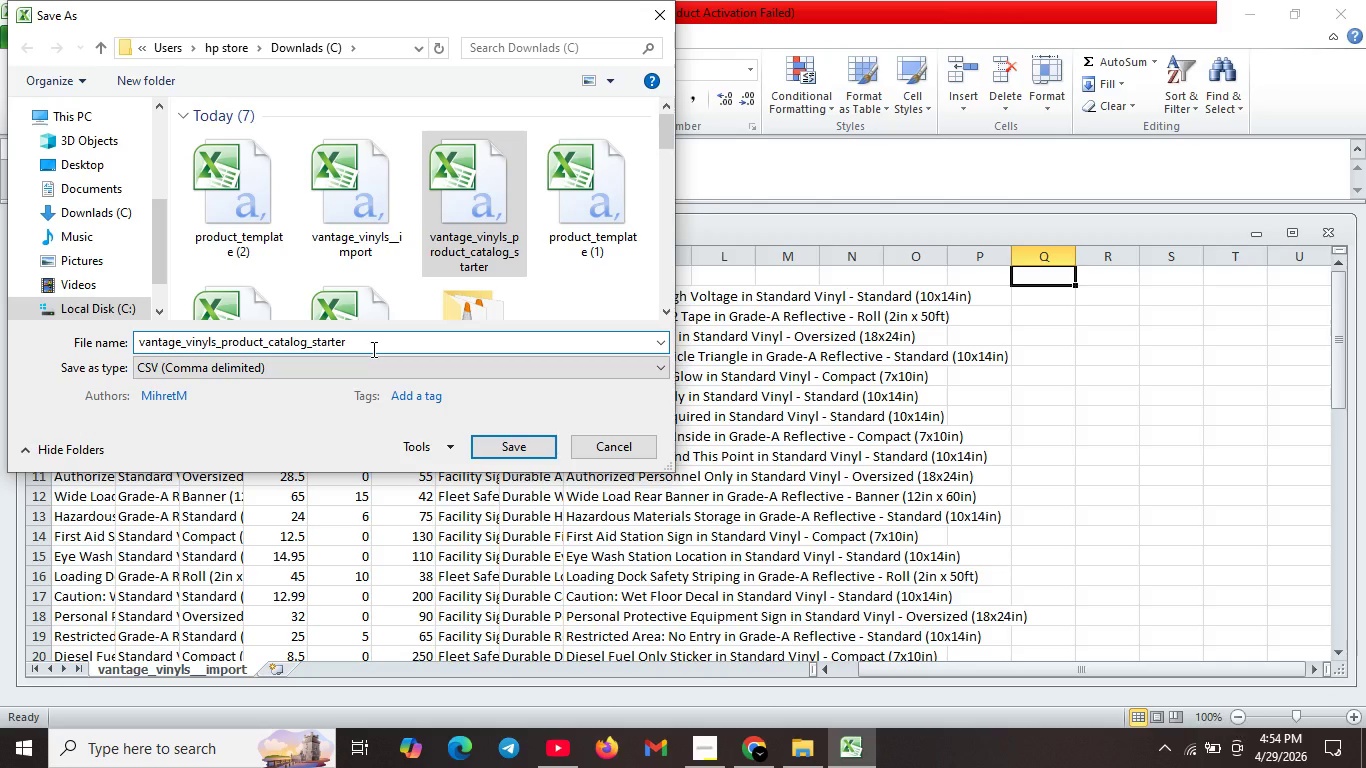 
left_click([372, 349])
 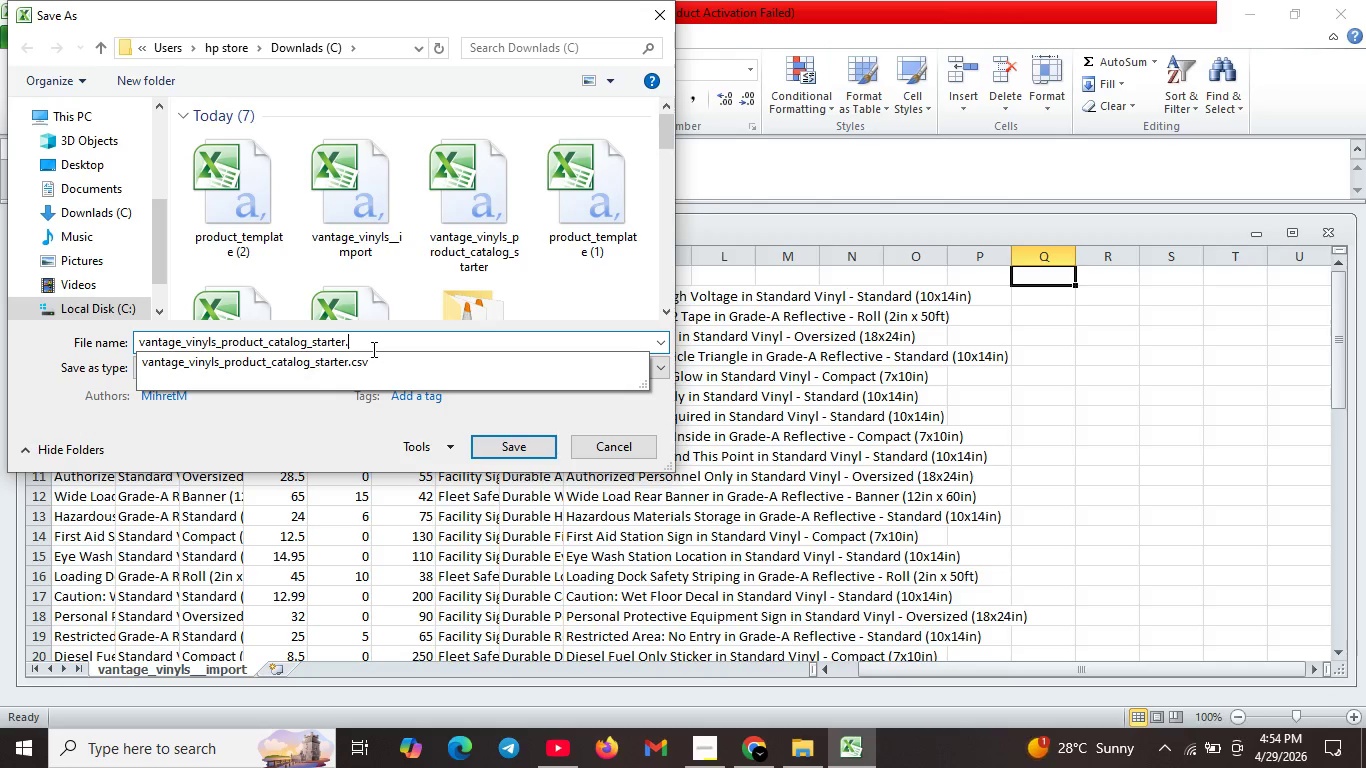 
key(Period)
 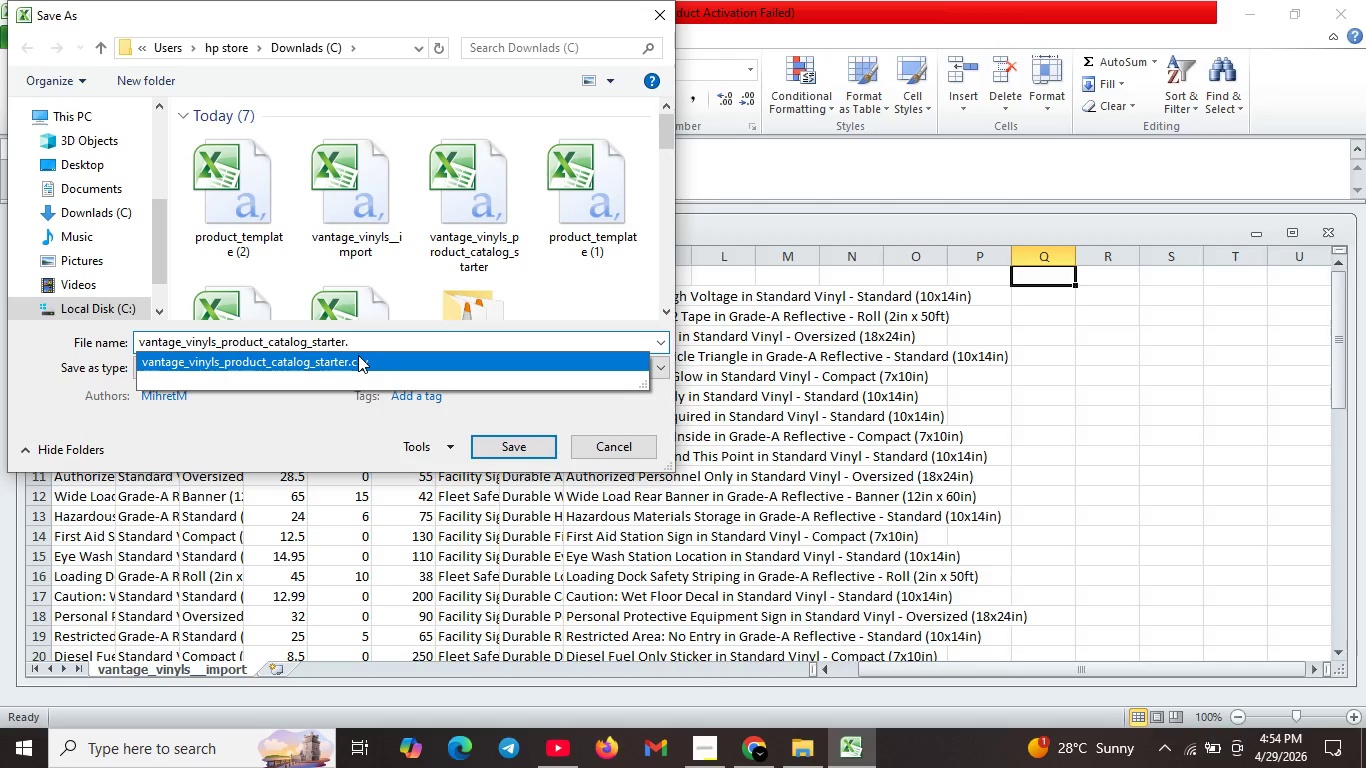 
left_click([358, 355])
 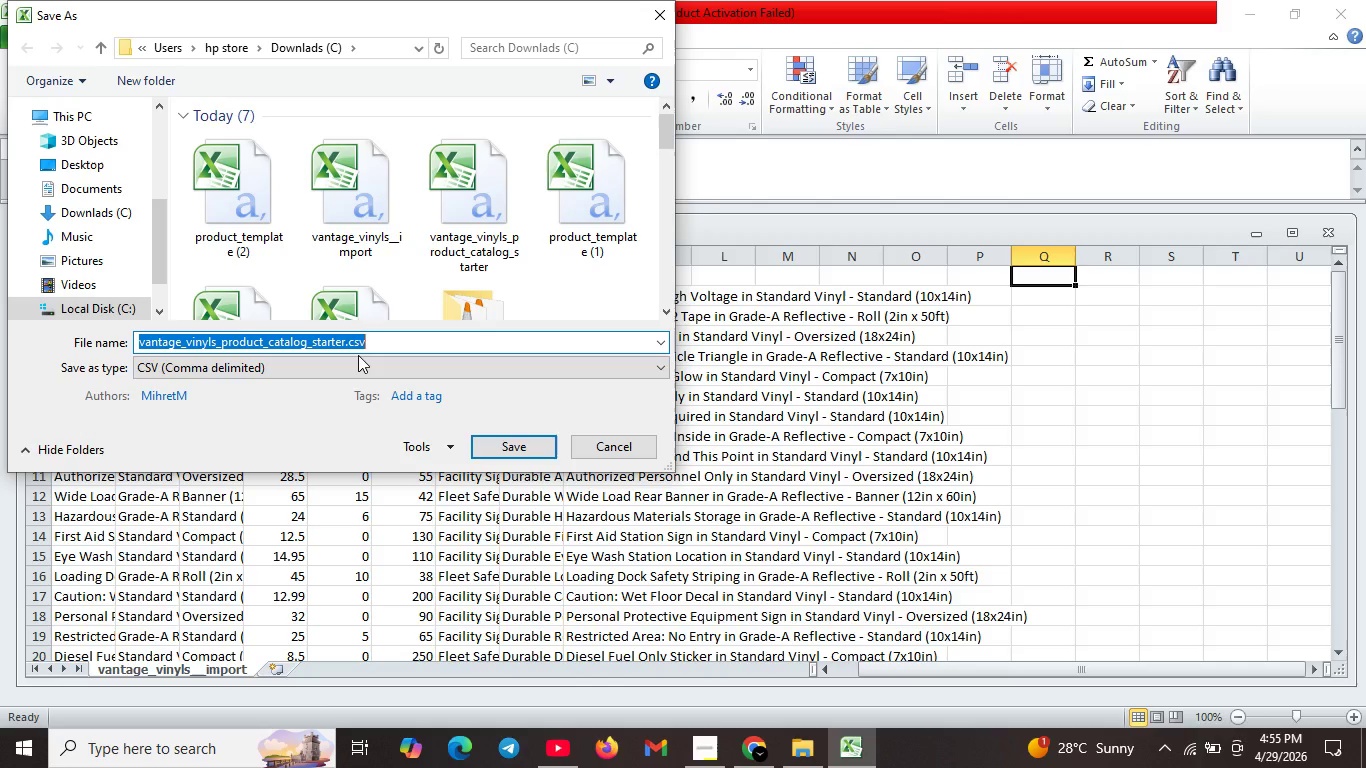 
wait(18.08)
 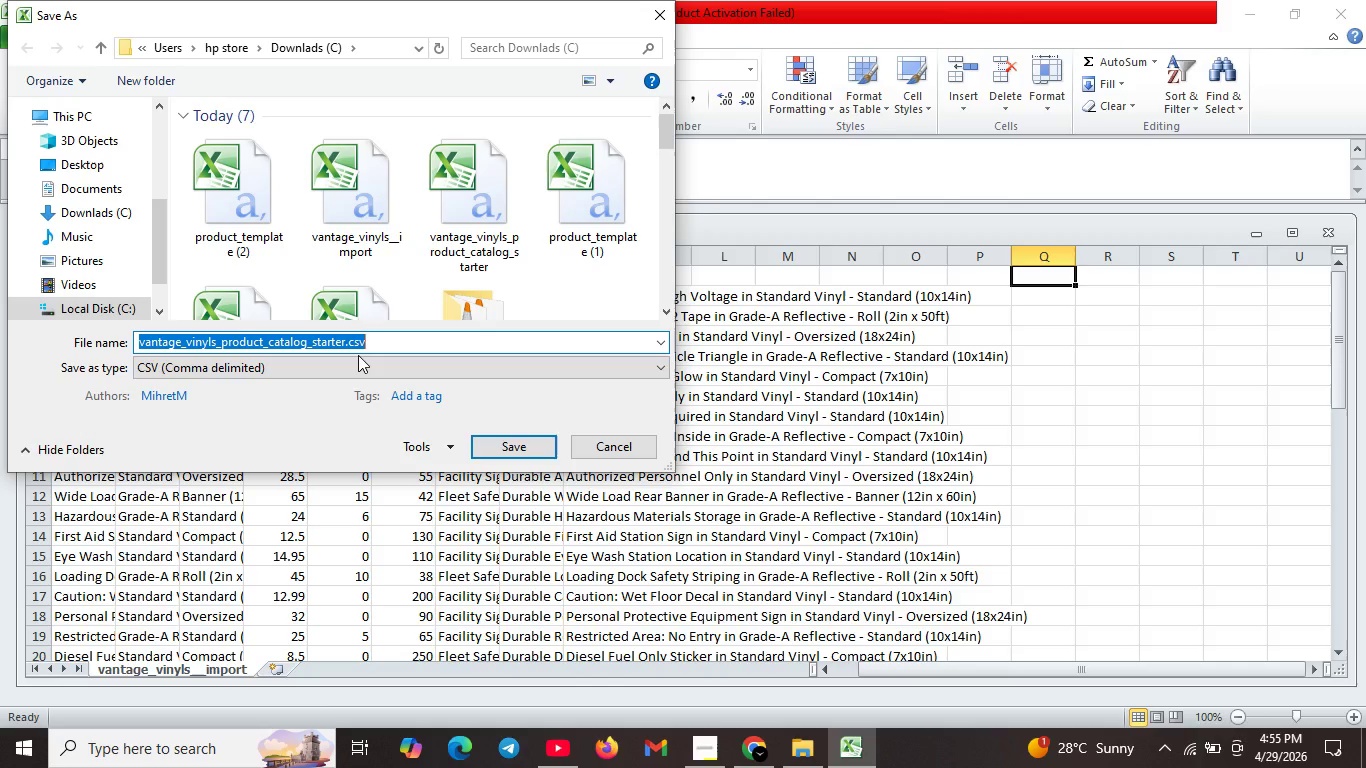 
left_click([510, 437])
 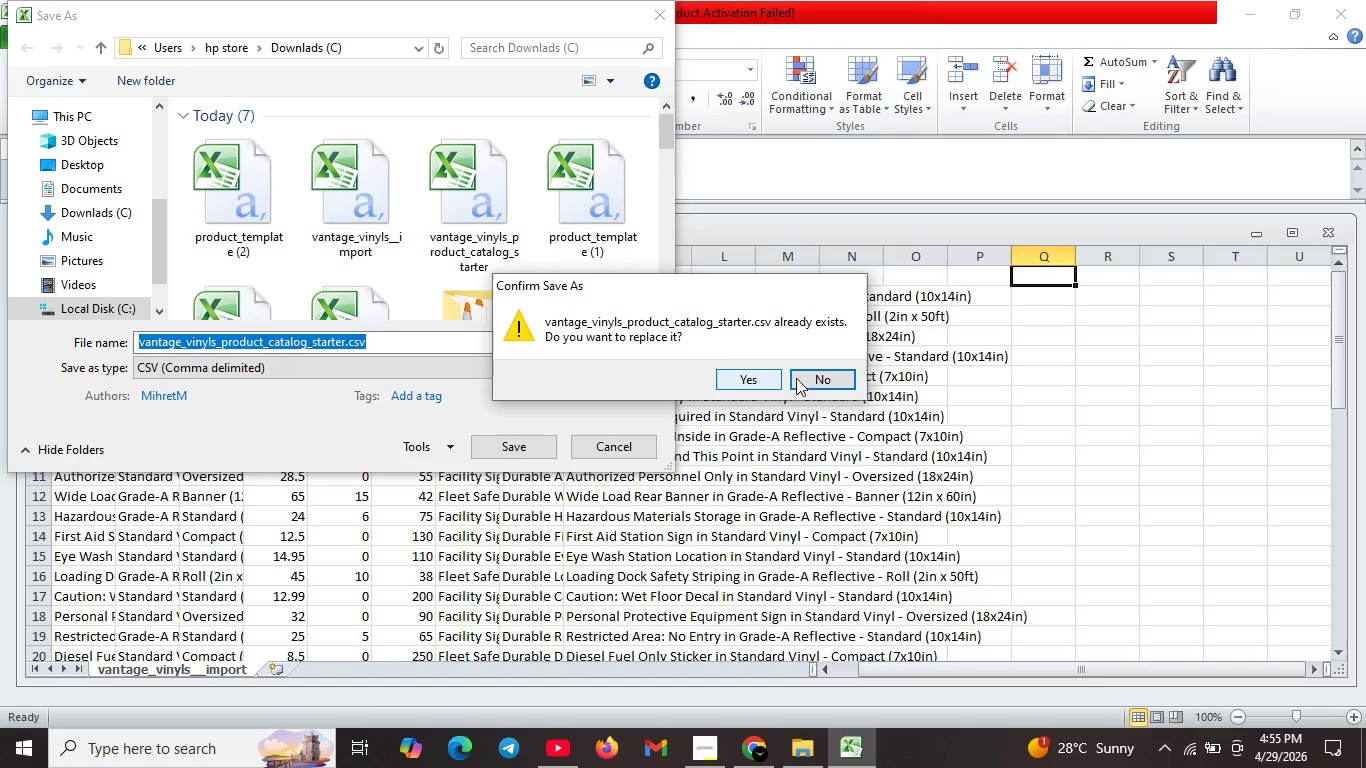 
left_click([814, 379])
 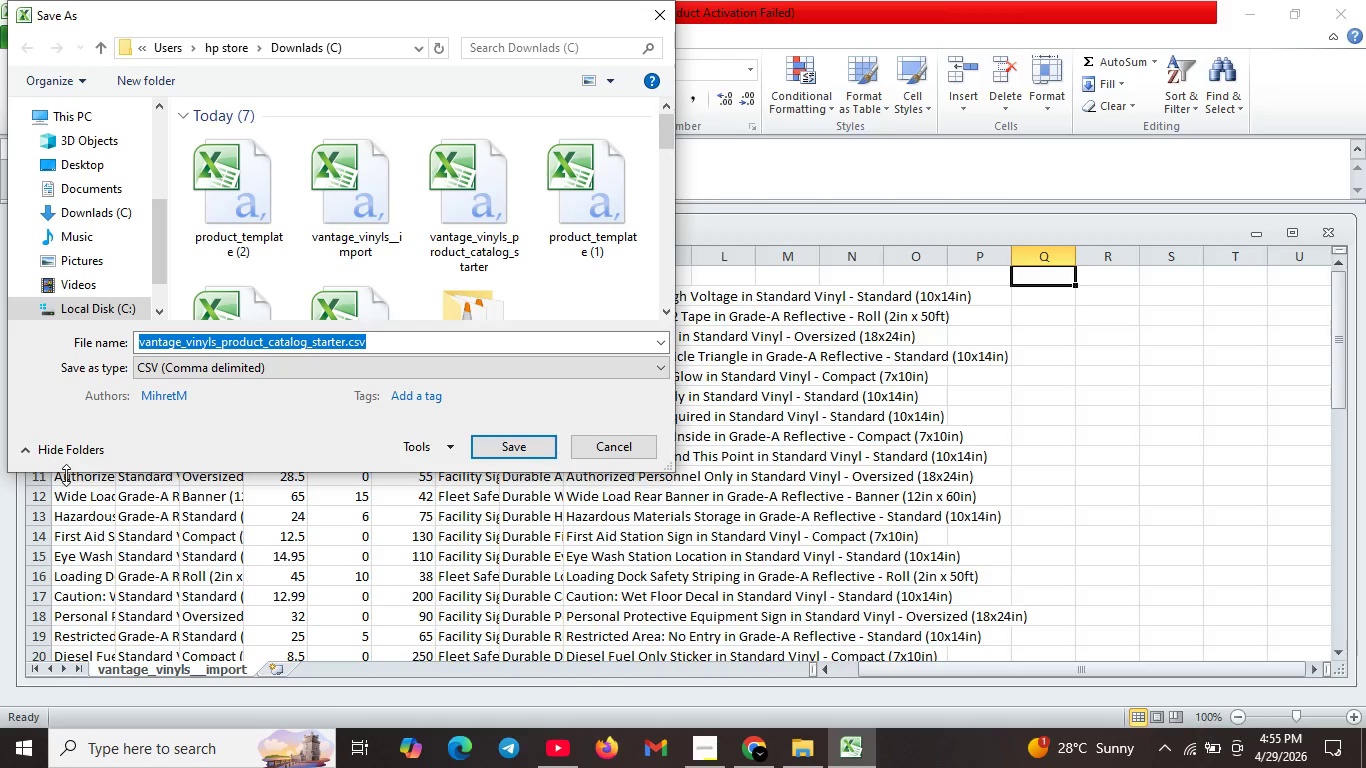 
wait(16.81)
 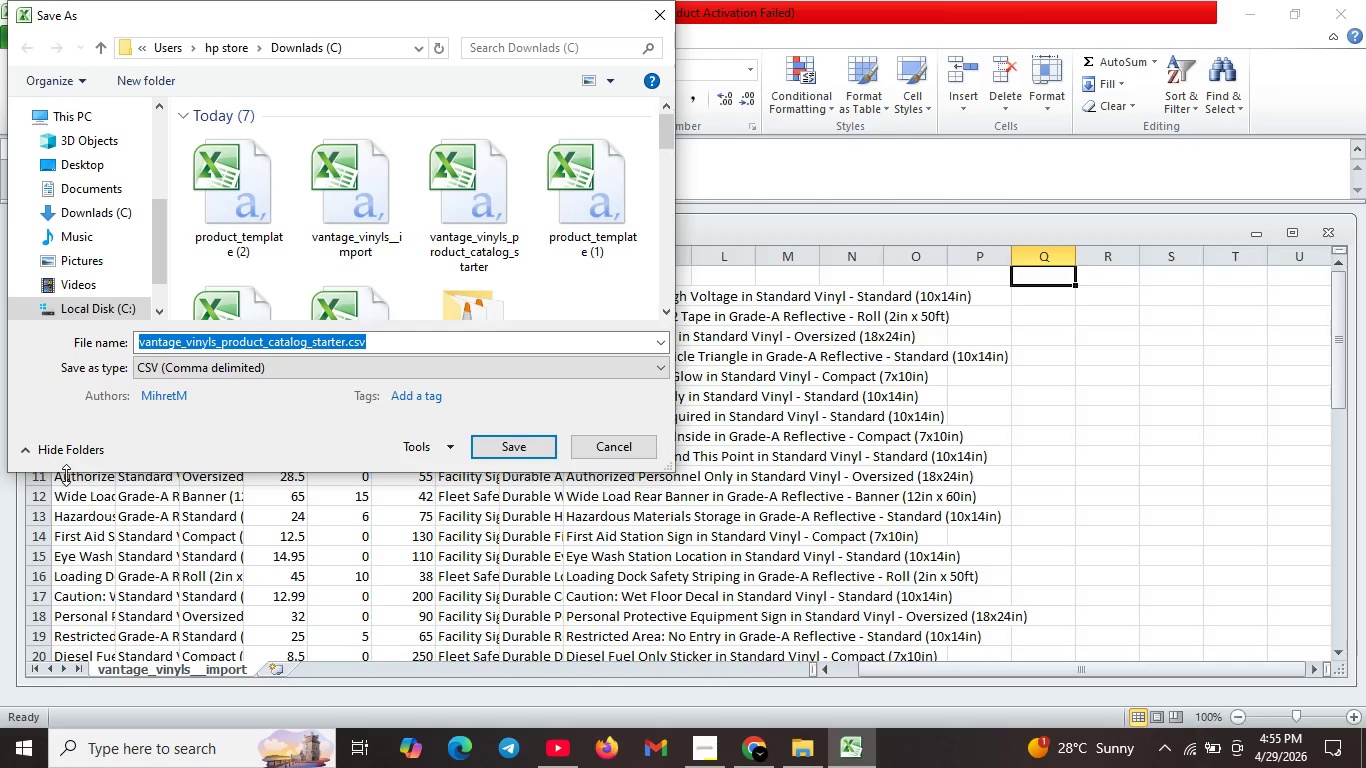 
left_click([1043, 276])
 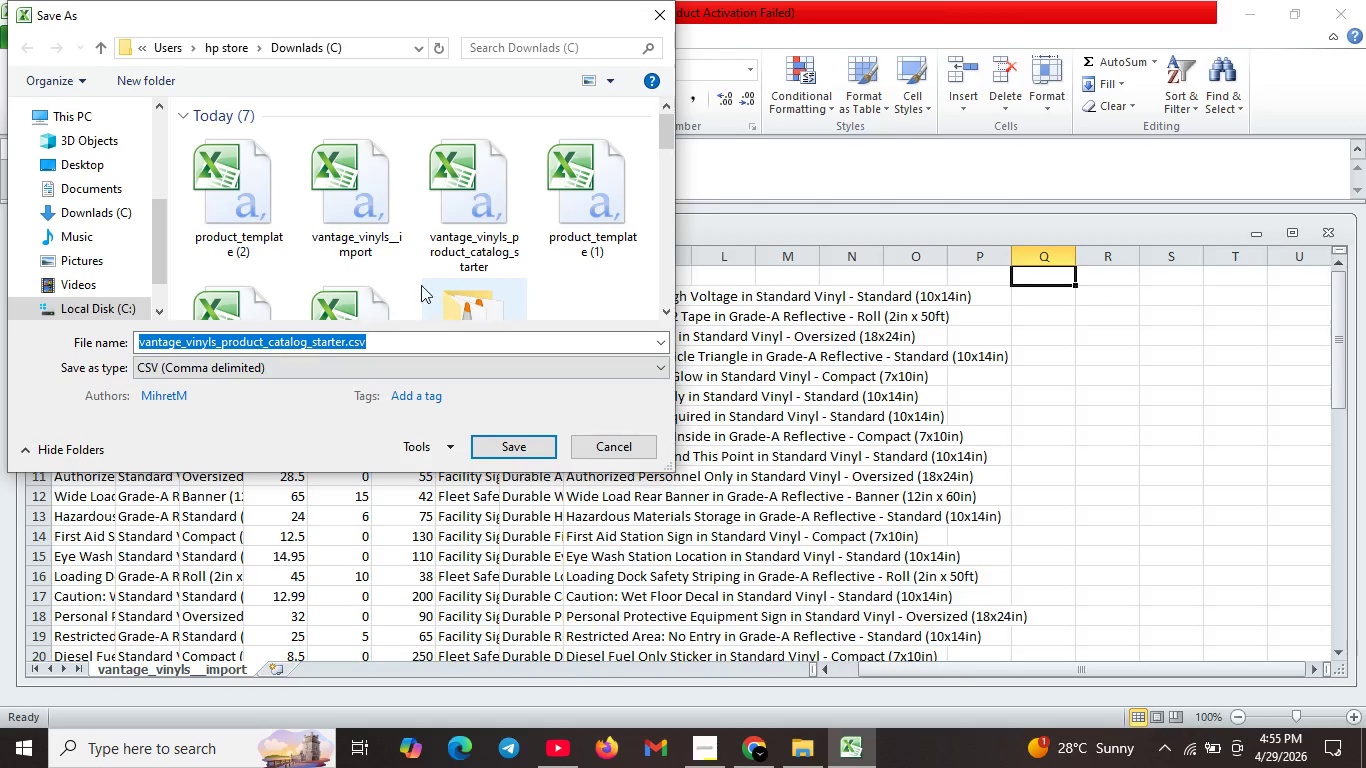 
scroll: coordinate [380, 257], scroll_direction: down, amount: 7.0
 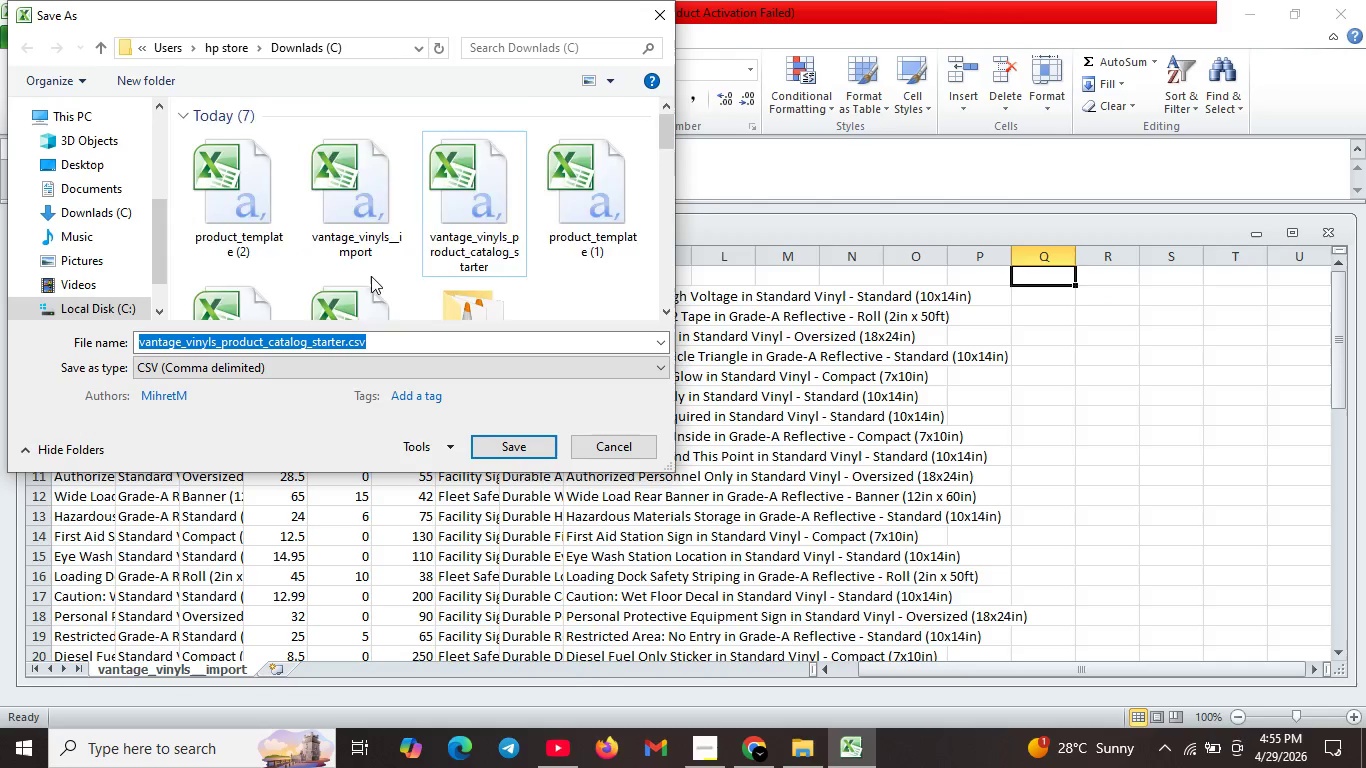 
left_click([562, 279])
 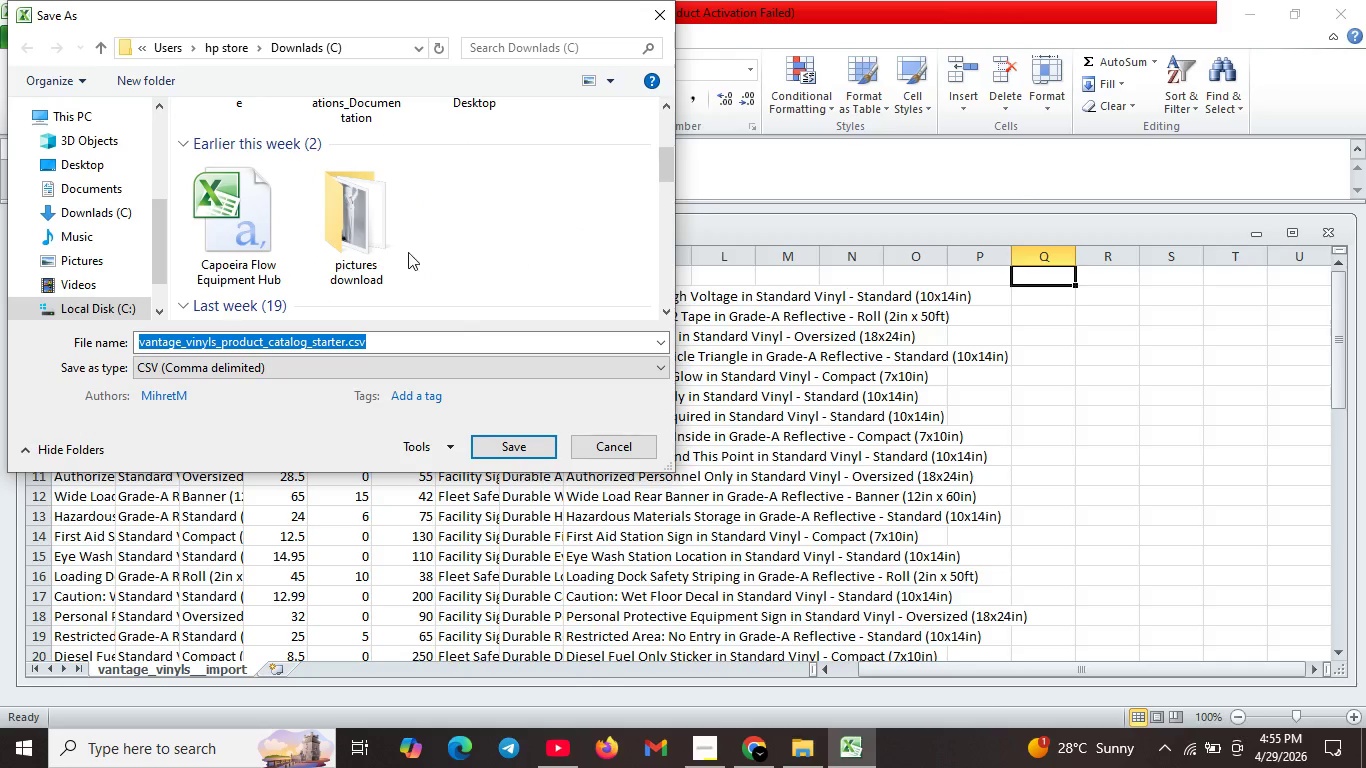 
scroll: coordinate [371, 275], scroll_direction: down, amount: 3.0
 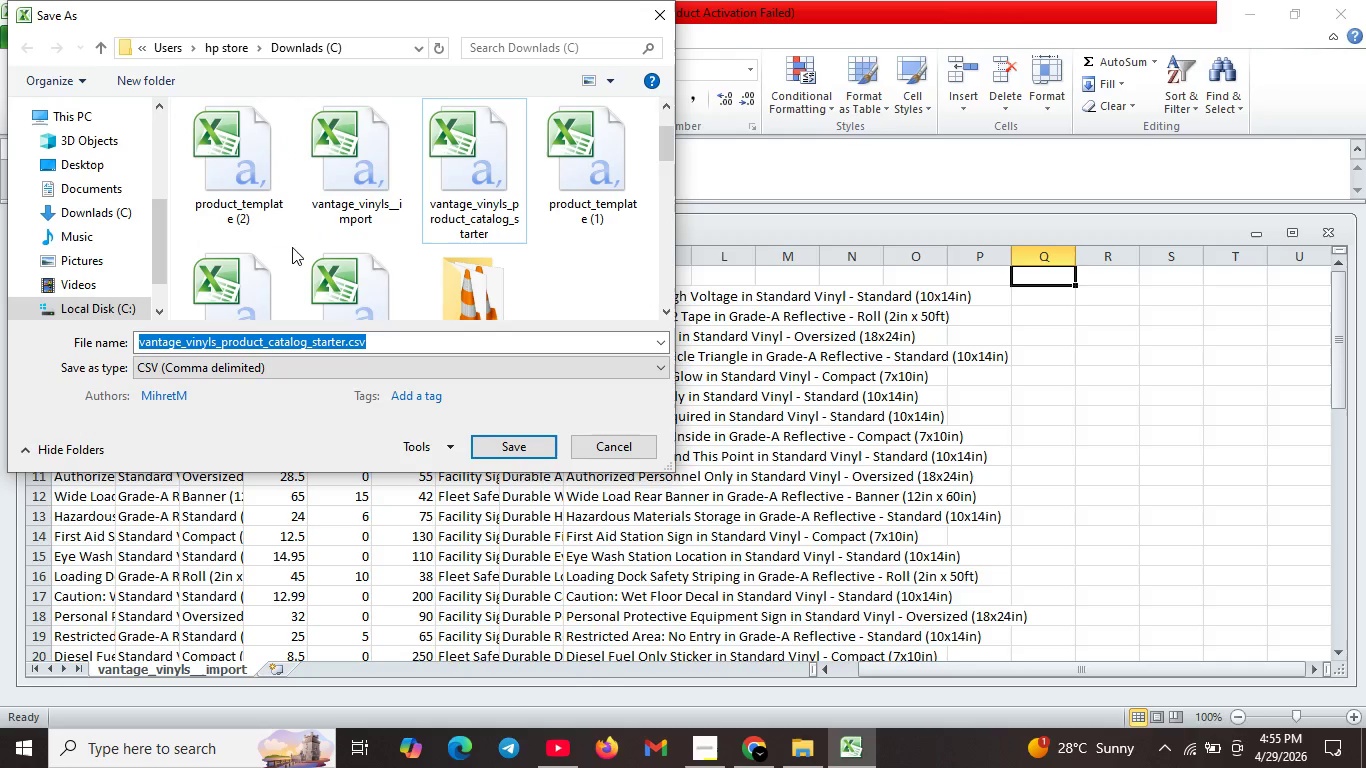 
scroll: coordinate [290, 249], scroll_direction: up, amount: 2.0
 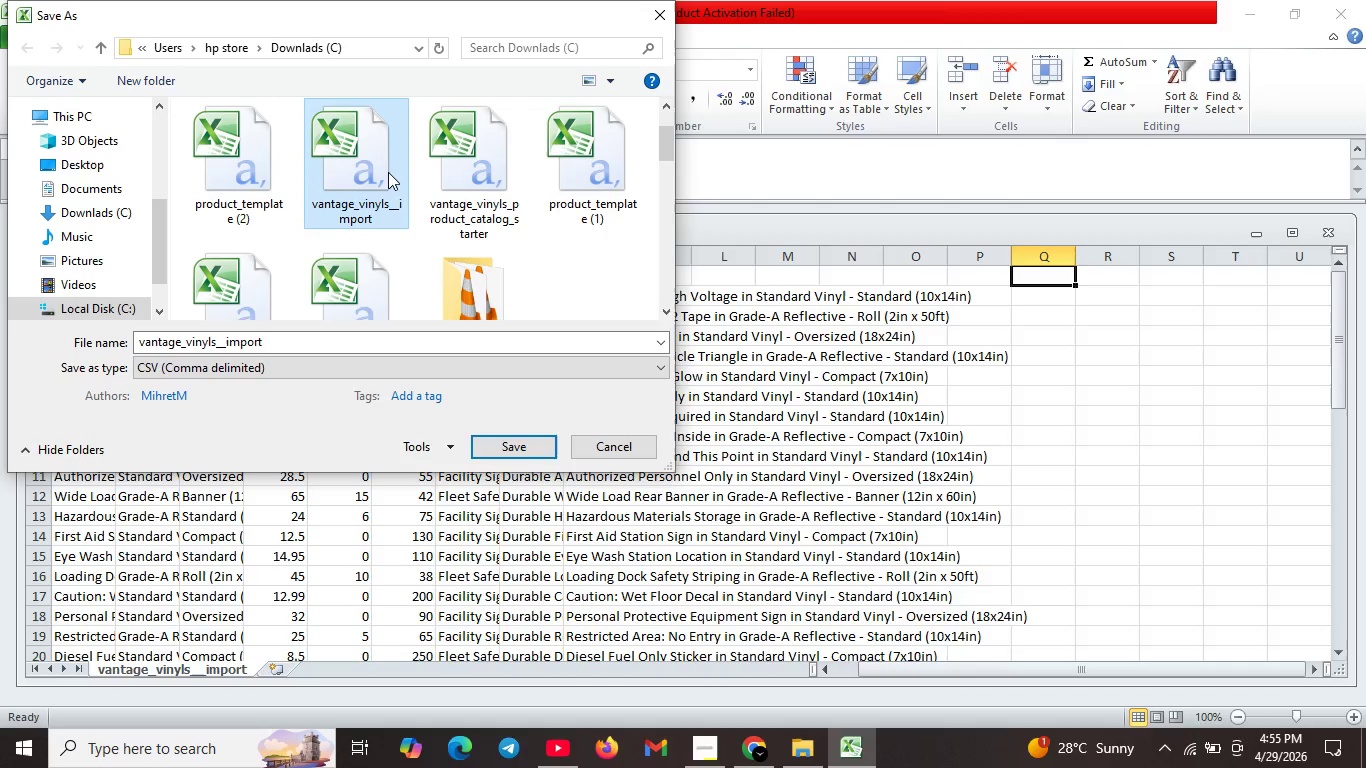 
left_click([388, 172])
 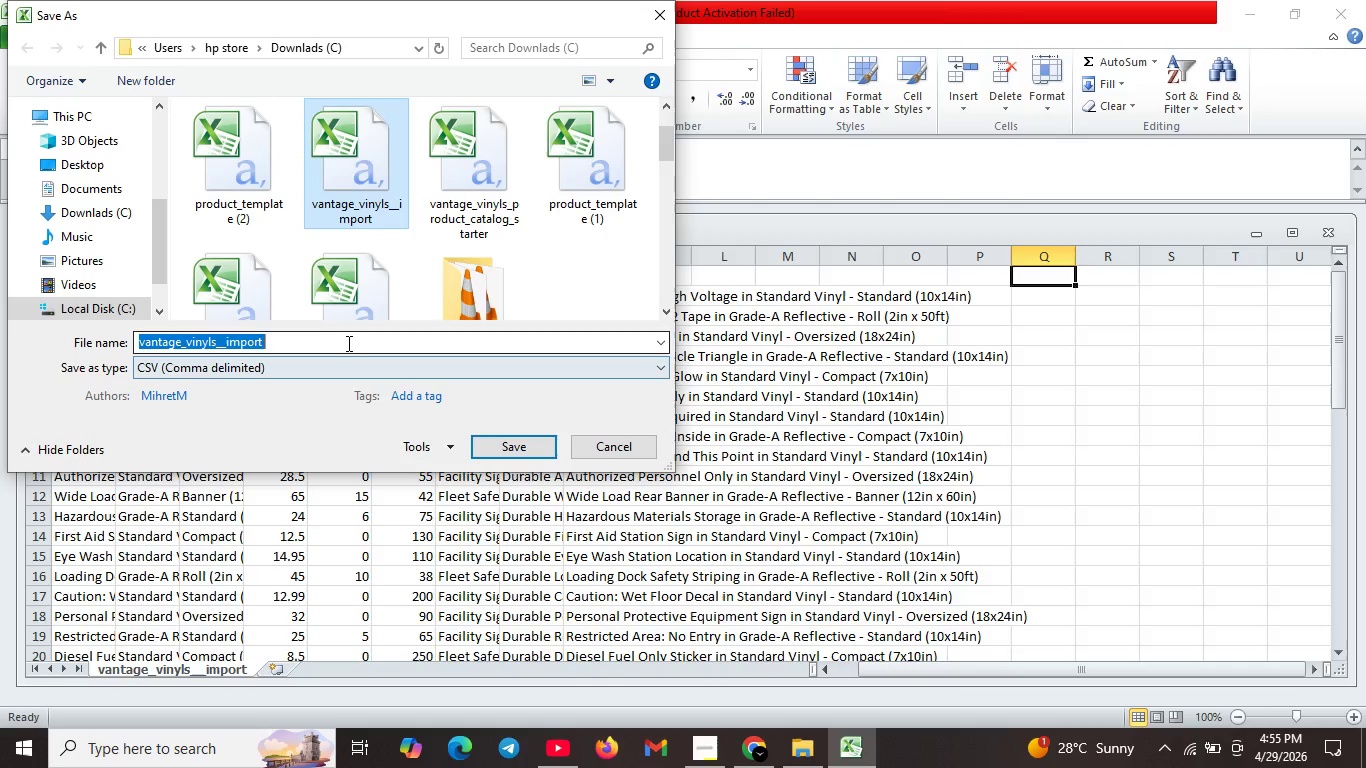 
left_click([347, 343])
 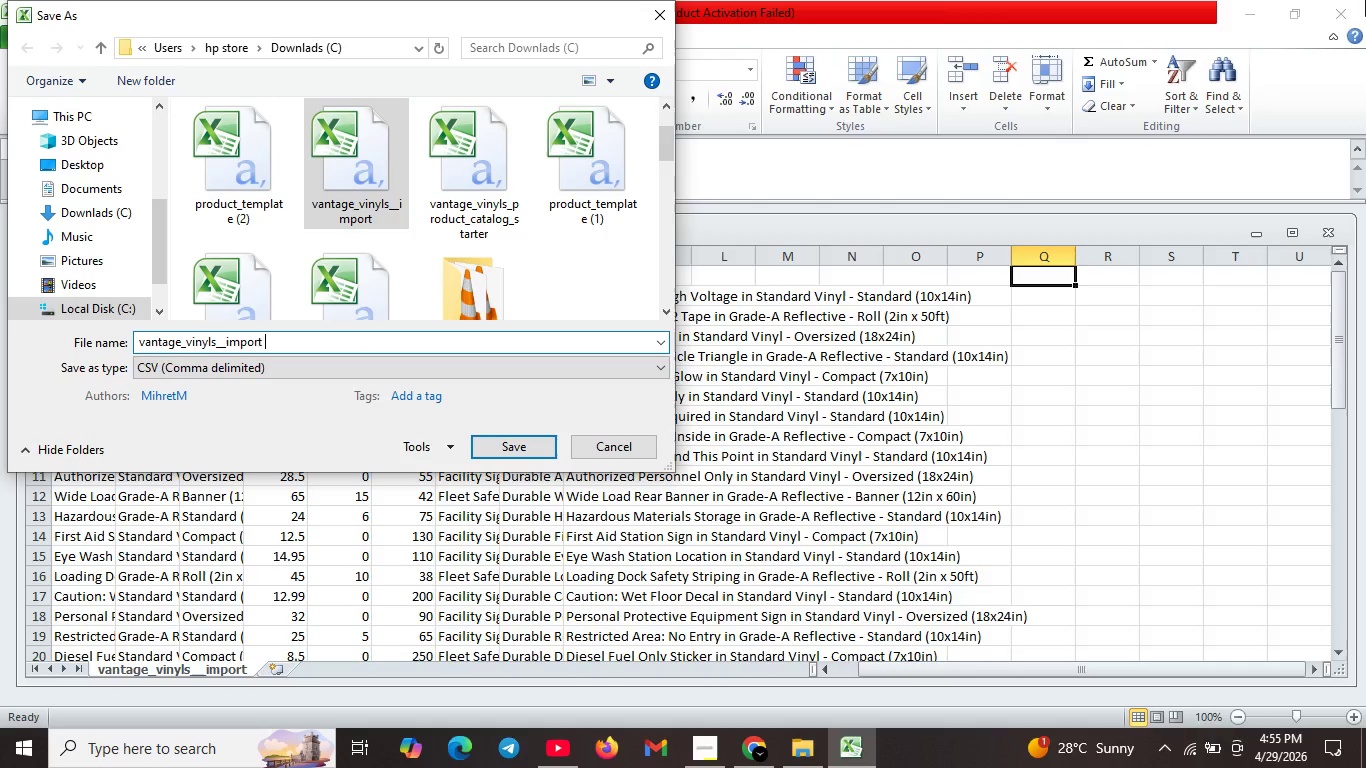 
left_click_drag(start_coordinate=[350, 337], to_coordinate=[594, 0])
 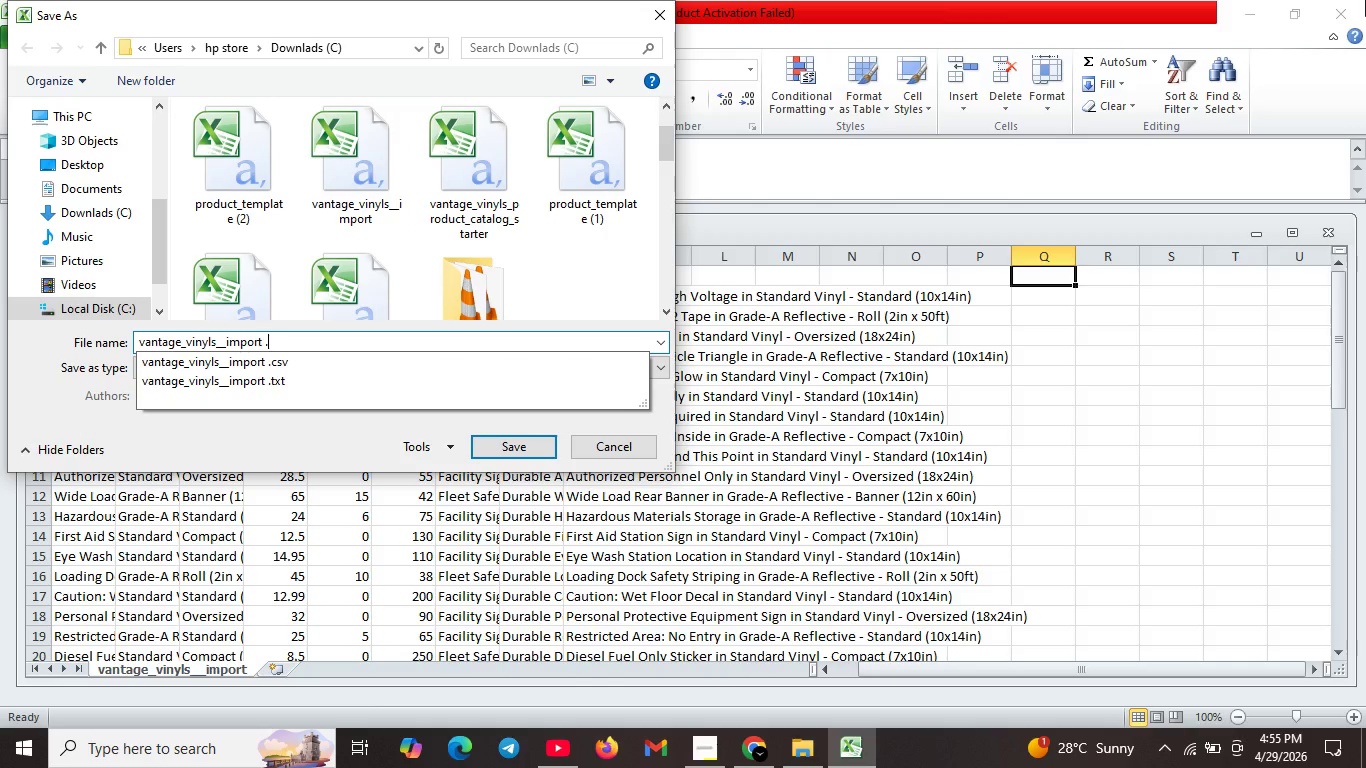 
key(Period)
 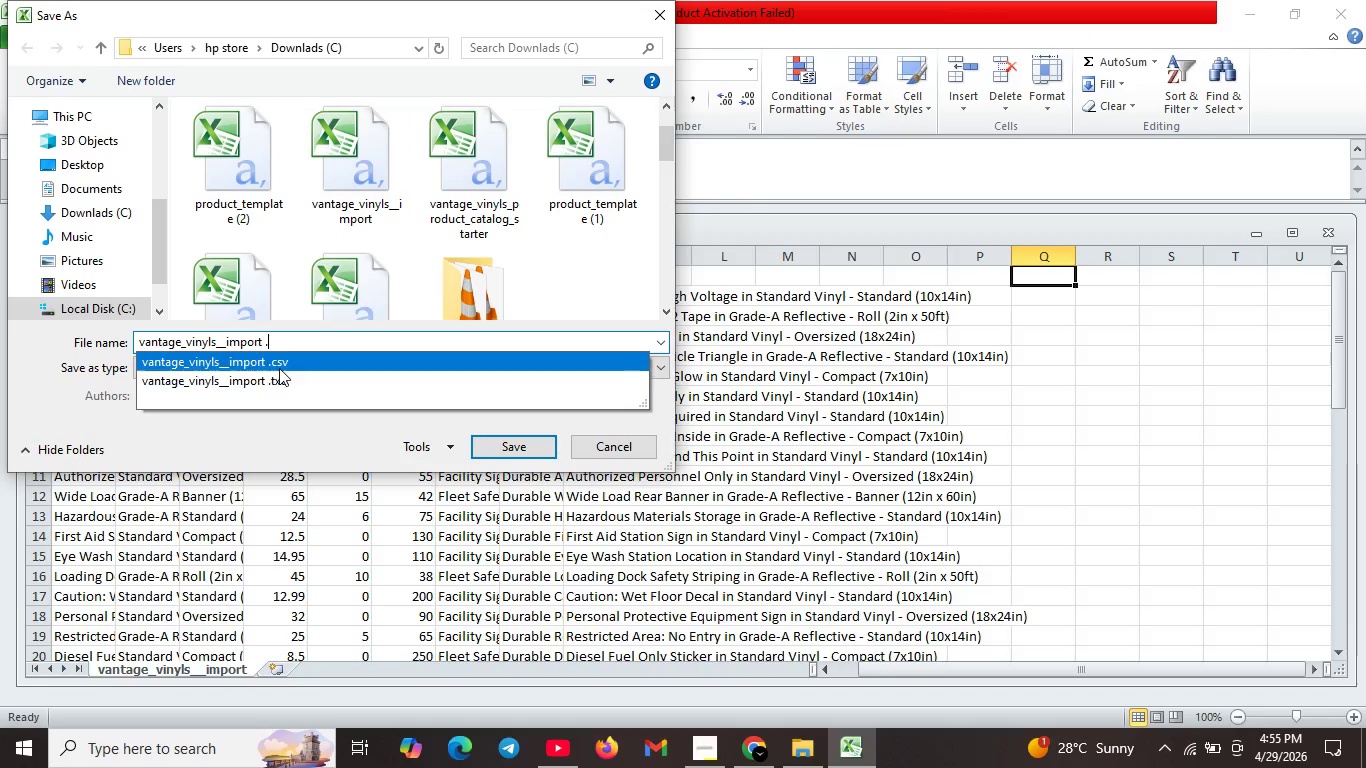 
left_click([279, 368])
 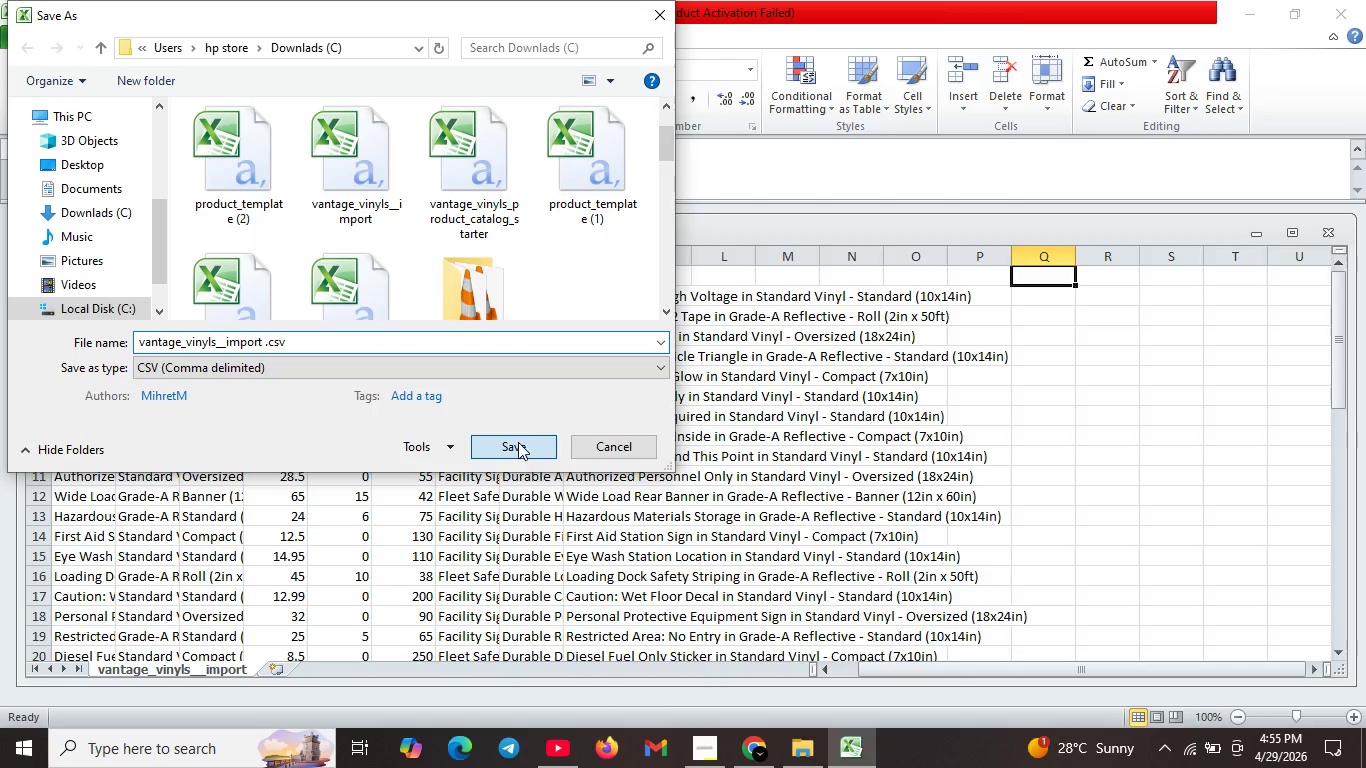 
left_click([518, 442])
 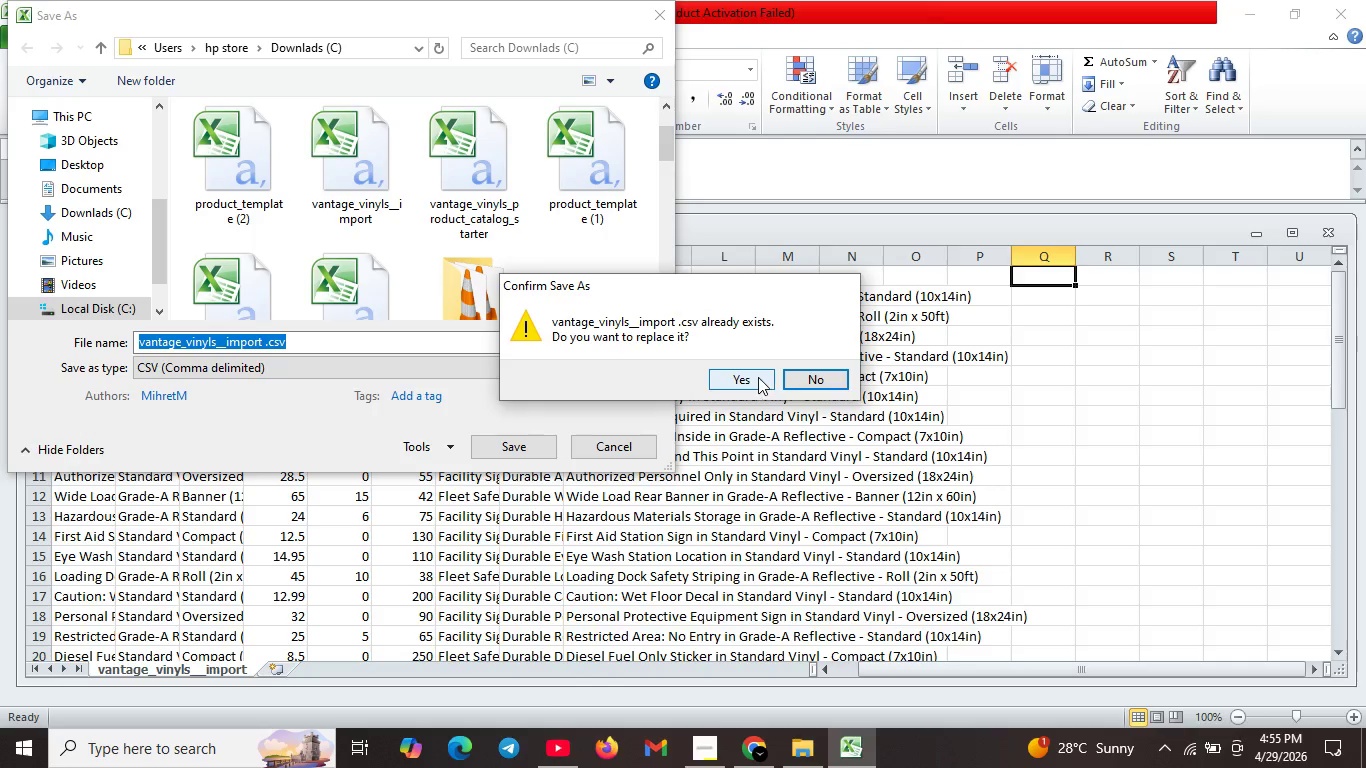 
left_click([758, 377])
 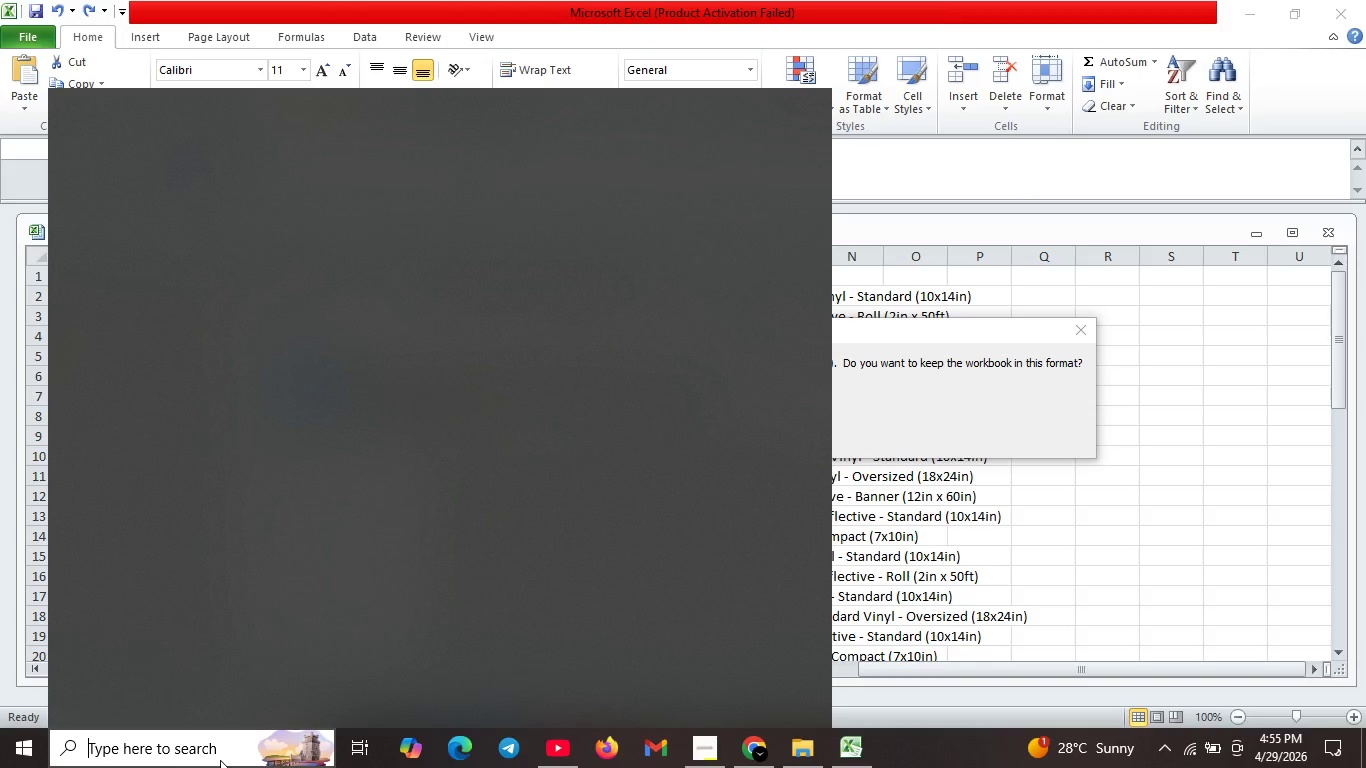 
wait(5.34)
 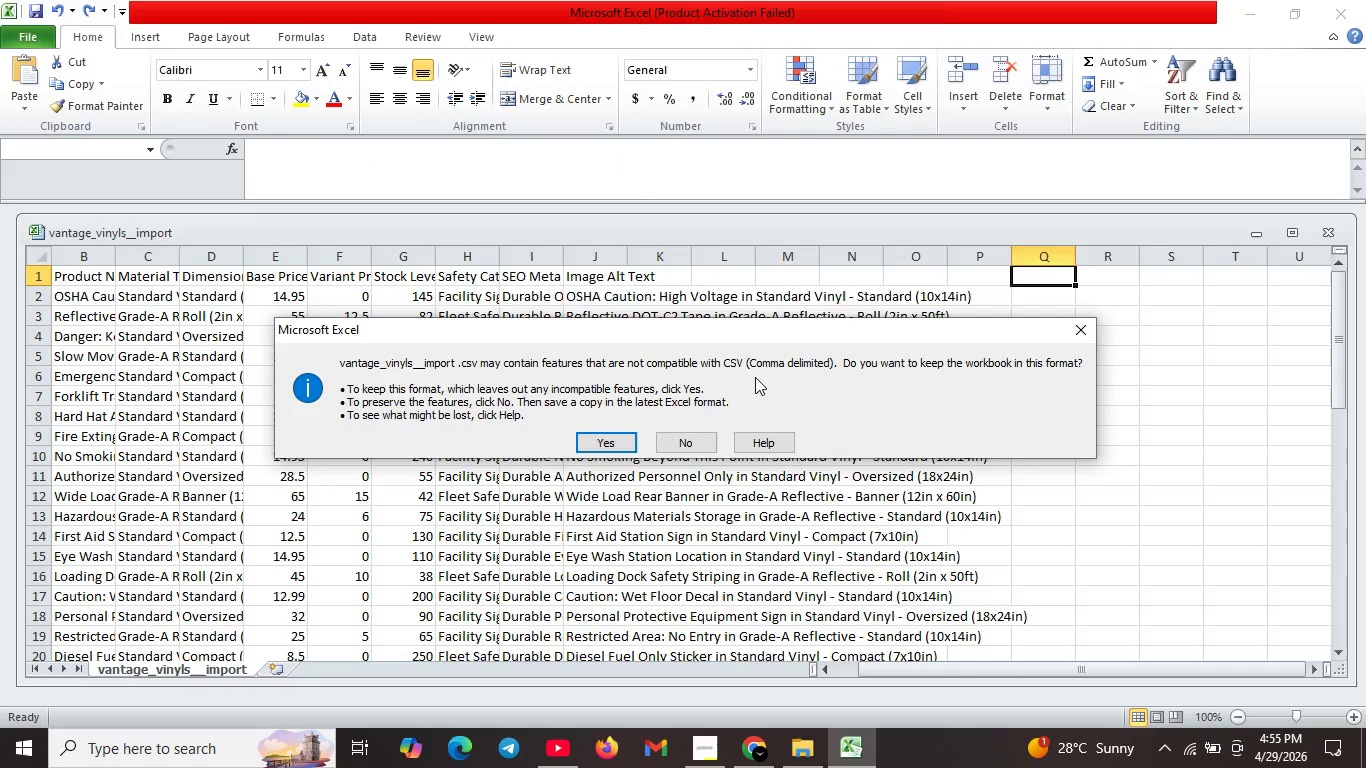 
type(noepad)
 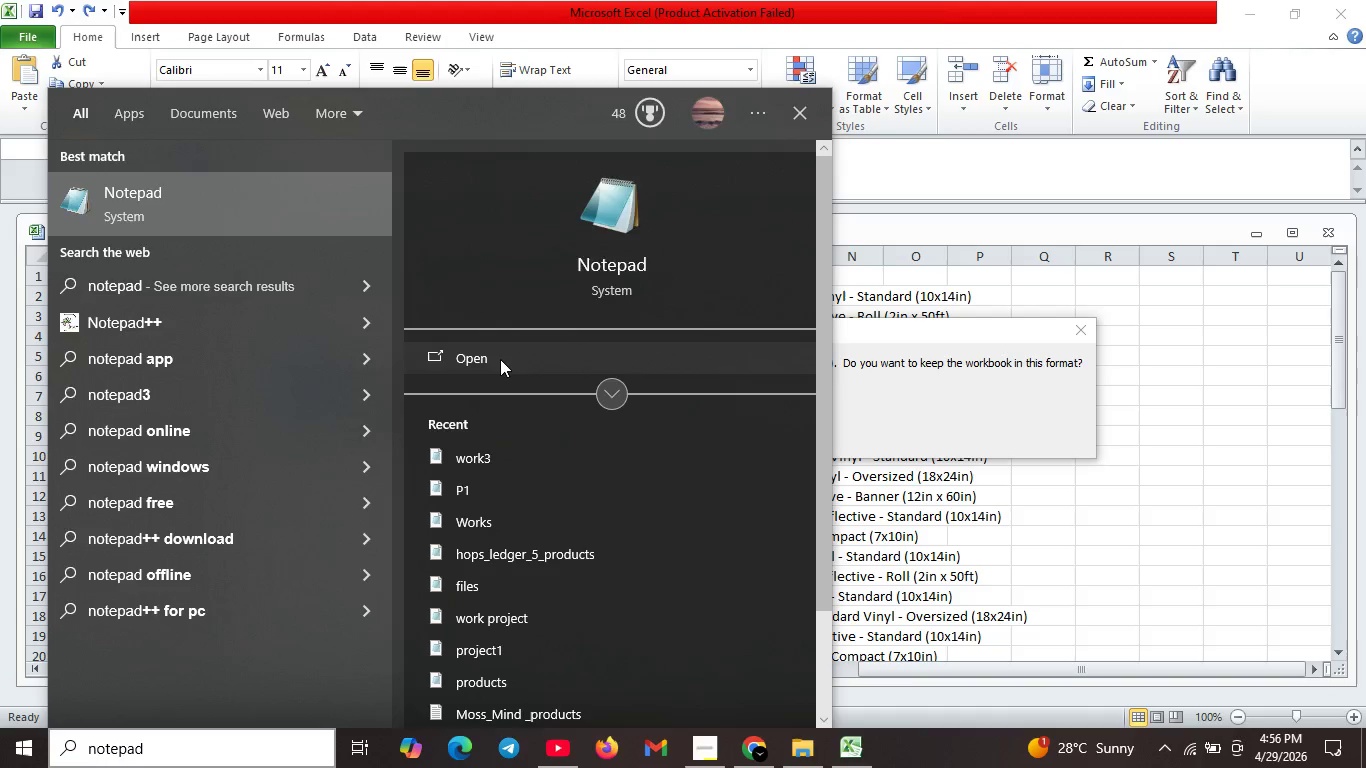 
left_click([500, 359])
 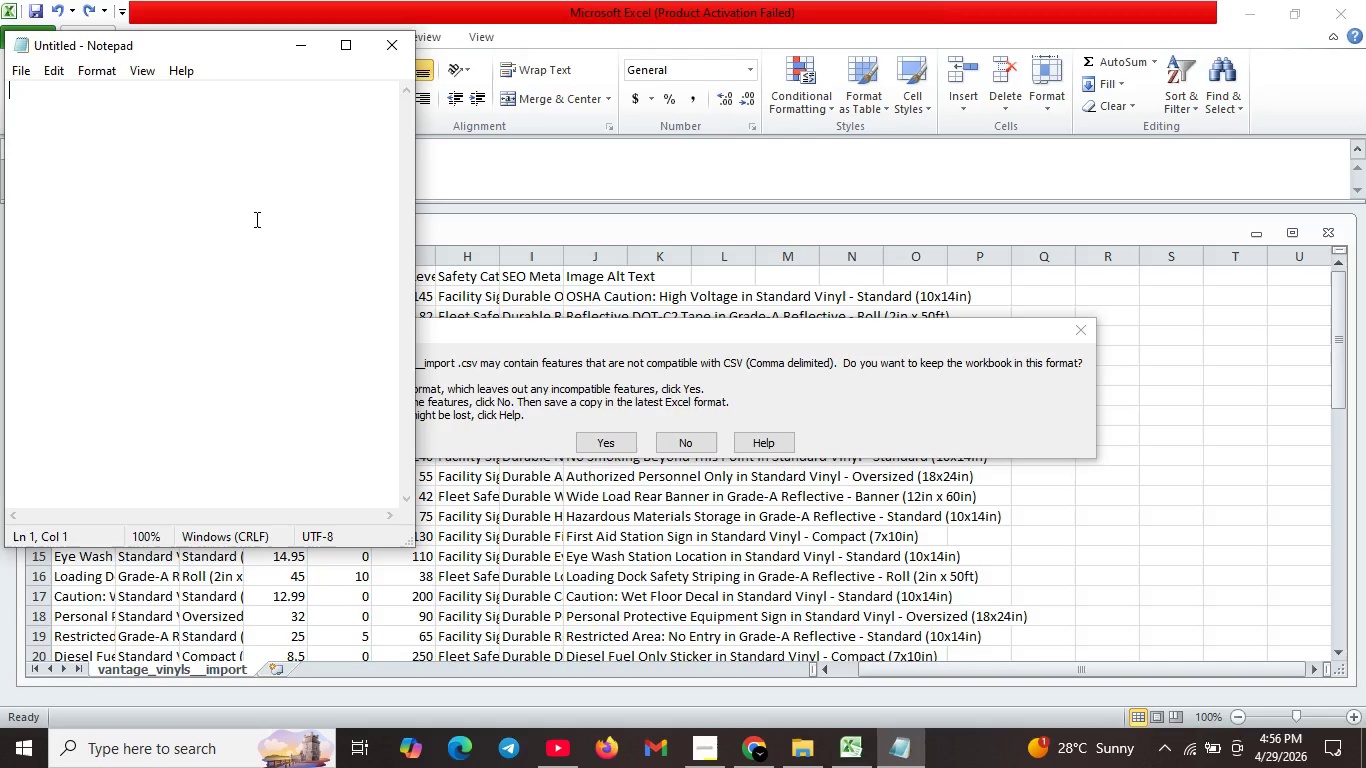 
wait(14.23)
 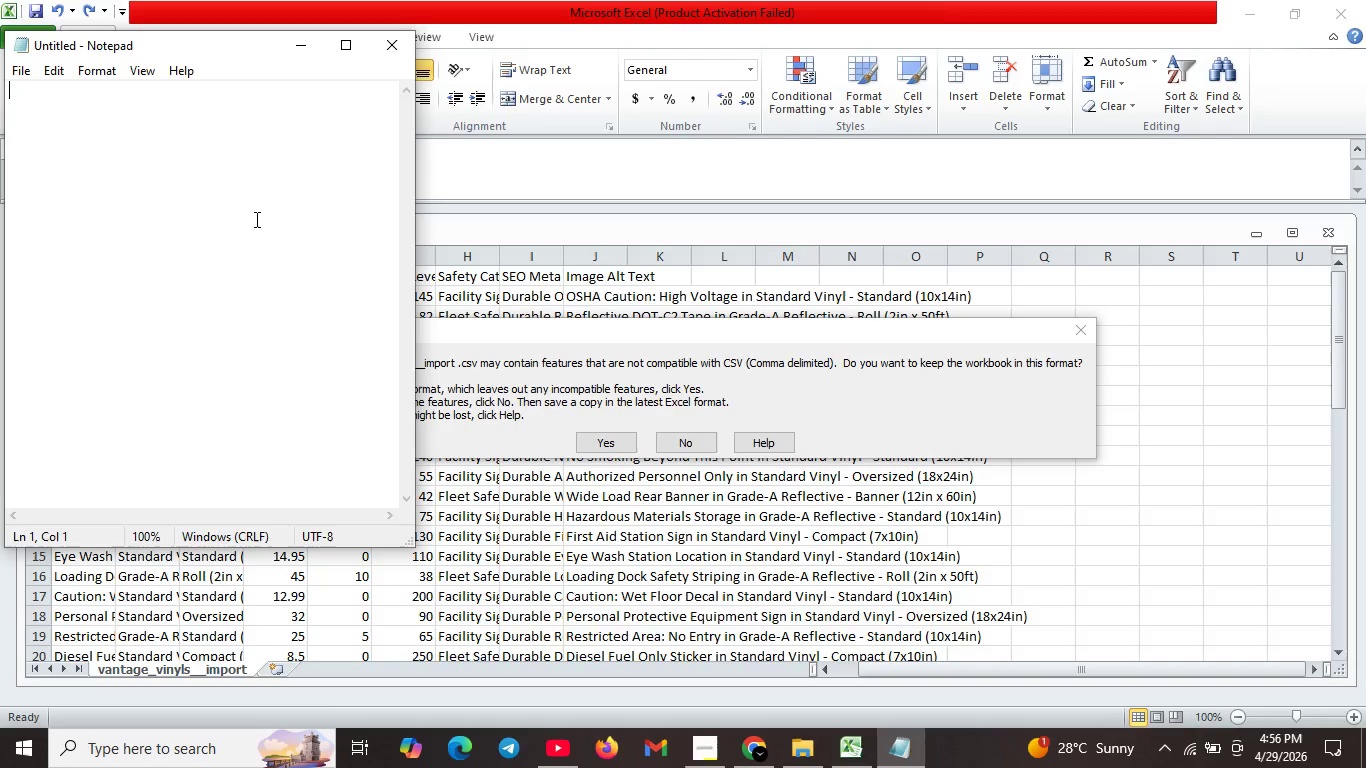 
left_click([343, 41])
 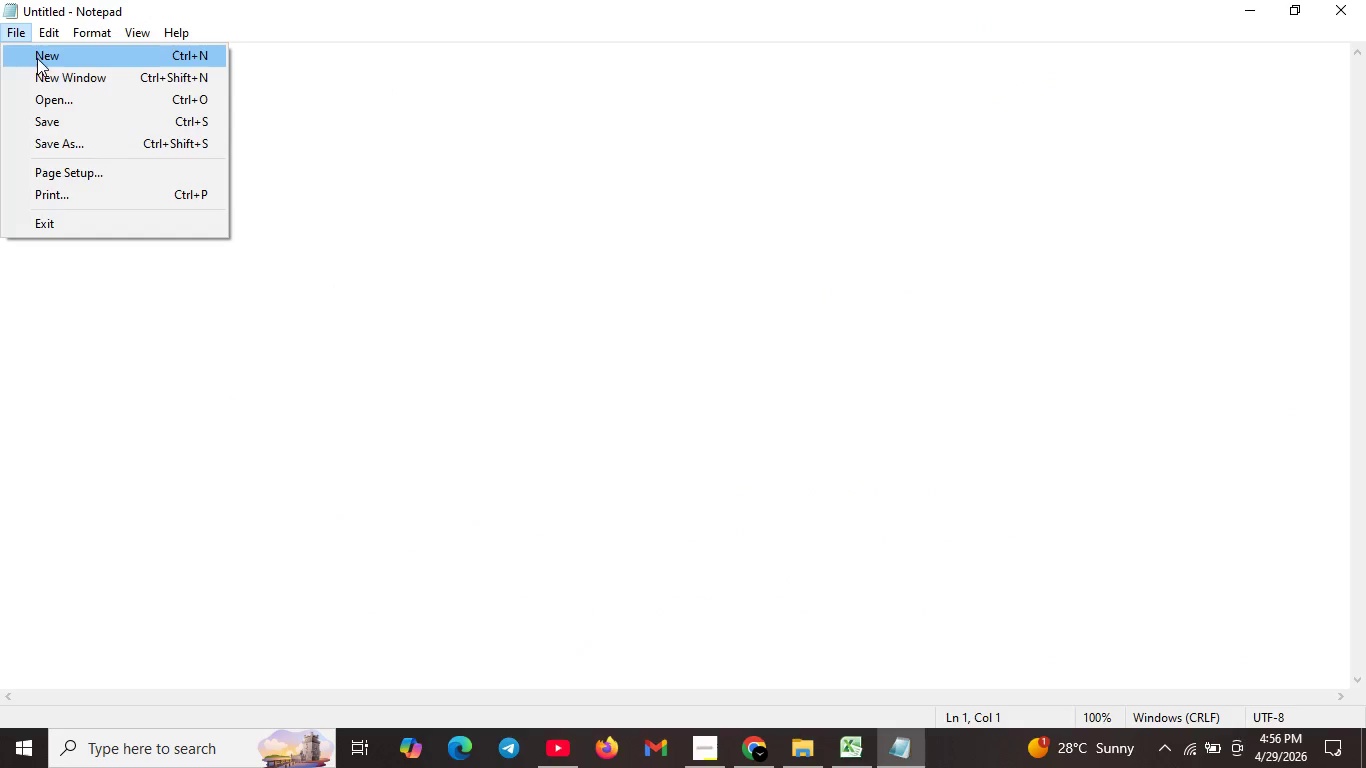 
left_click([10, 37])
 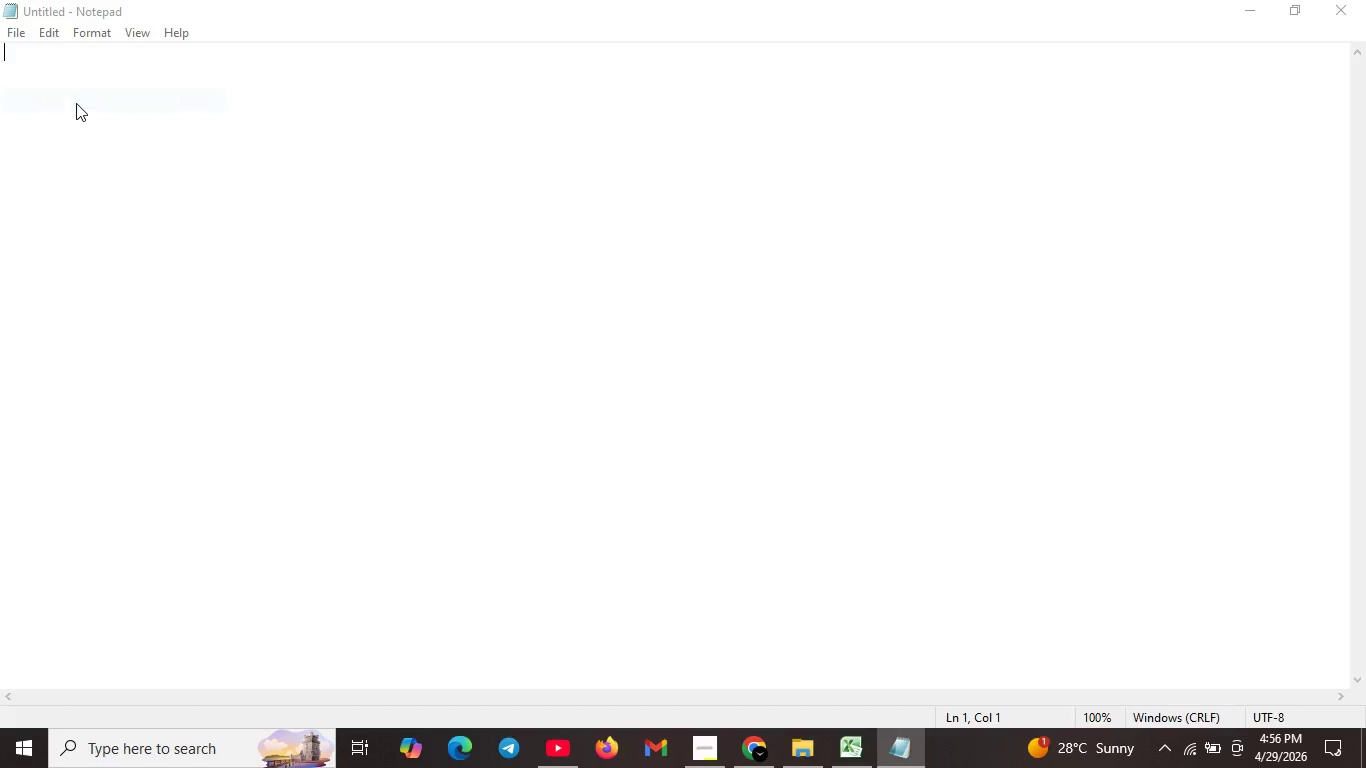 
left_click([70, 103])
 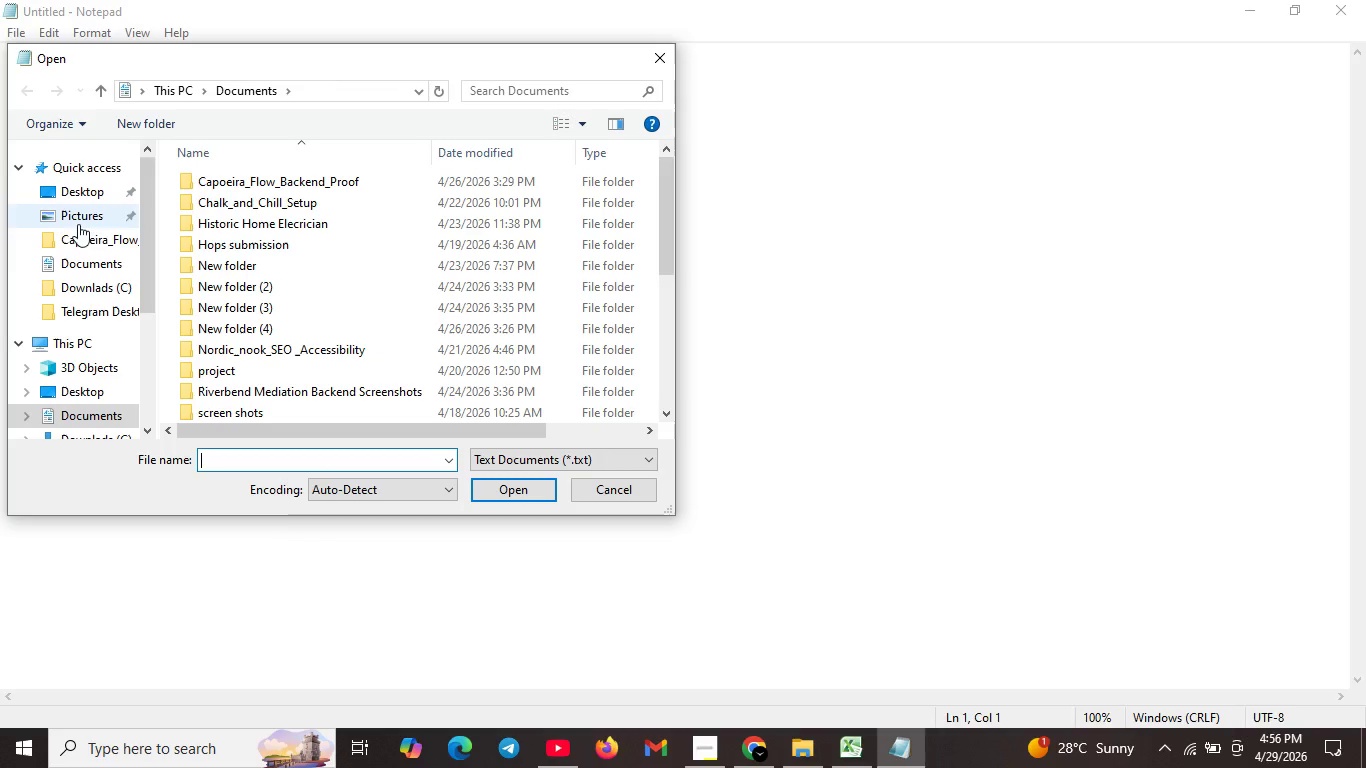 
scroll: coordinate [117, 301], scroll_direction: down, amount: 1.0
 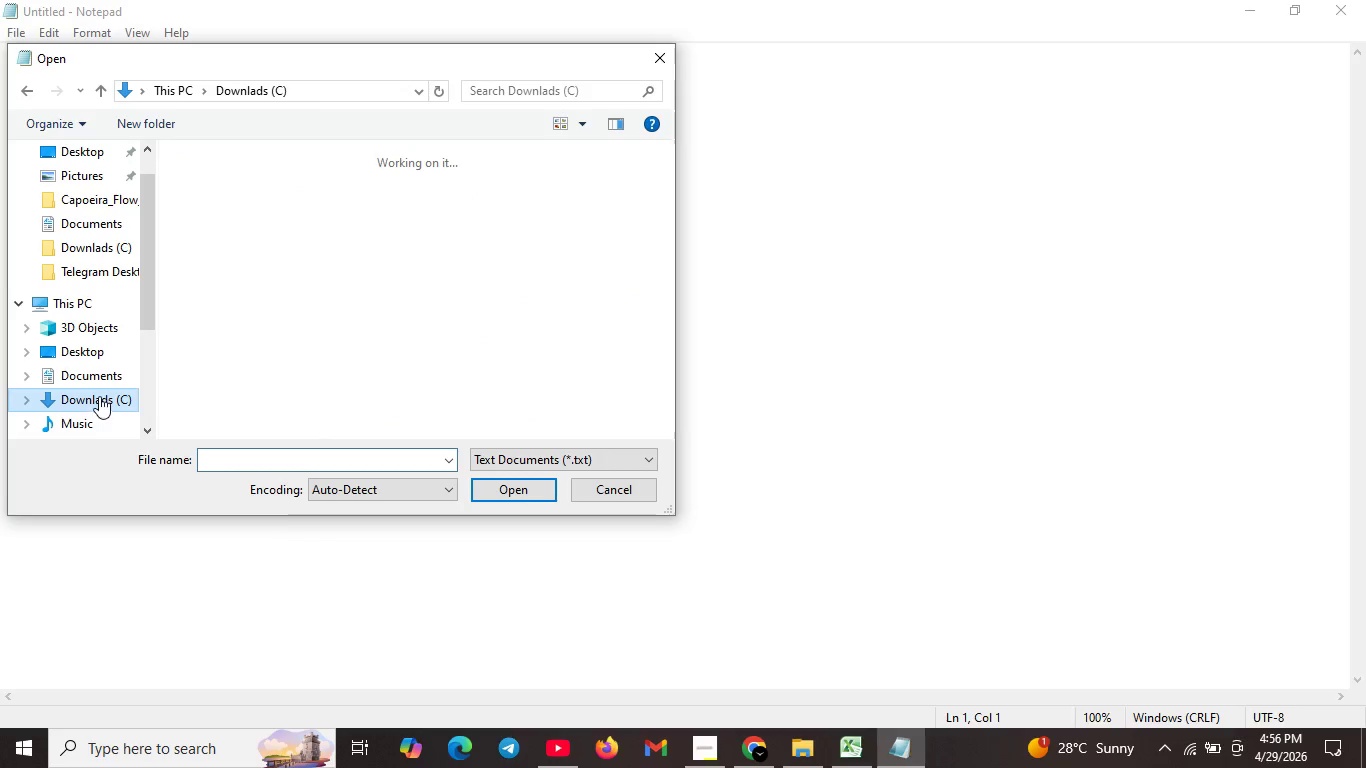 
left_click([99, 399])
 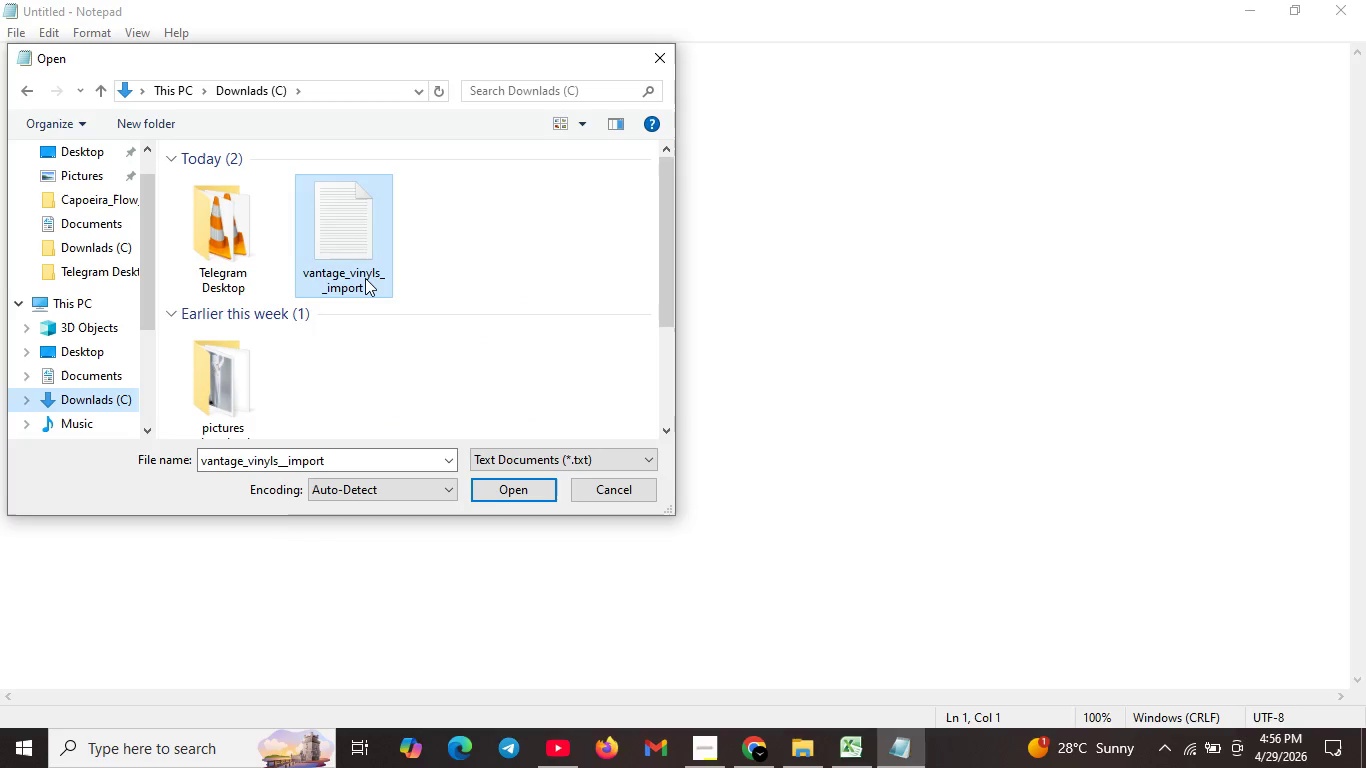 
left_click([365, 278])
 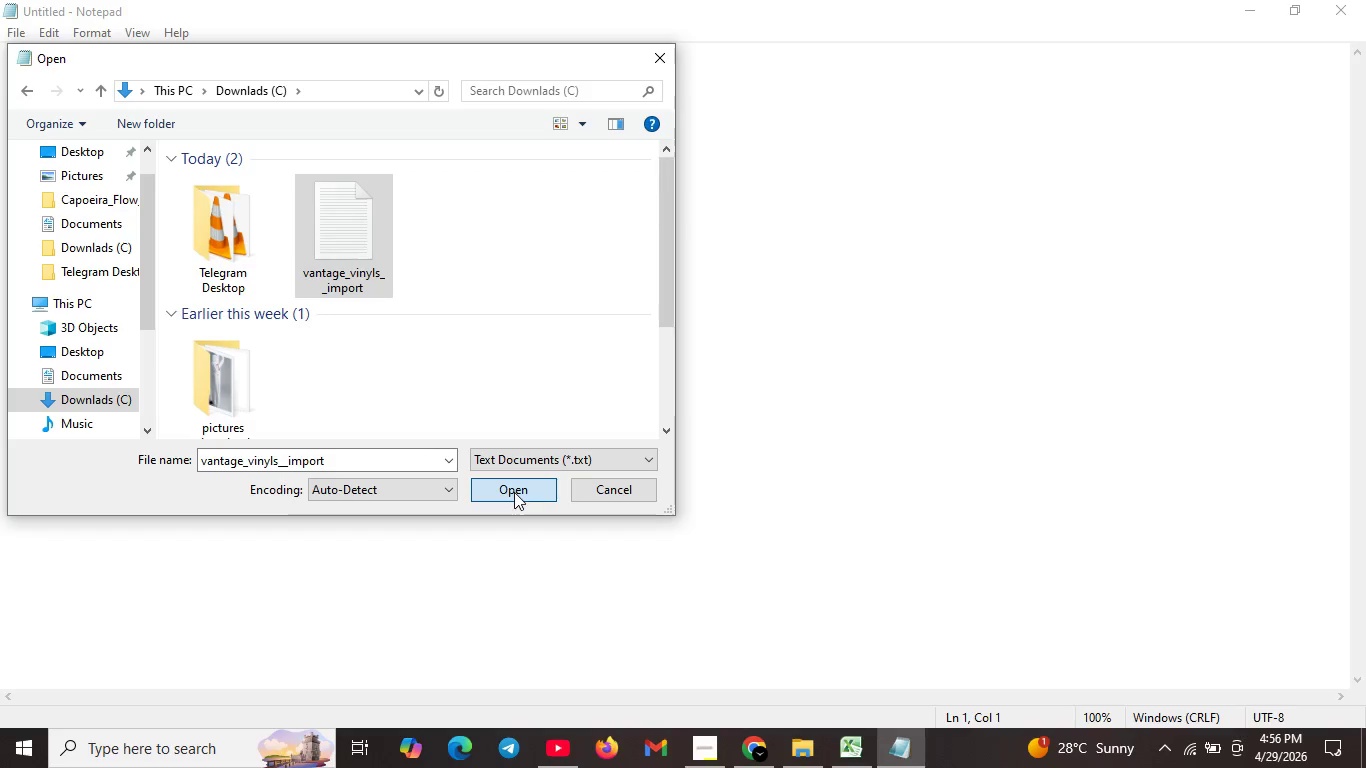 
left_click([514, 492])
 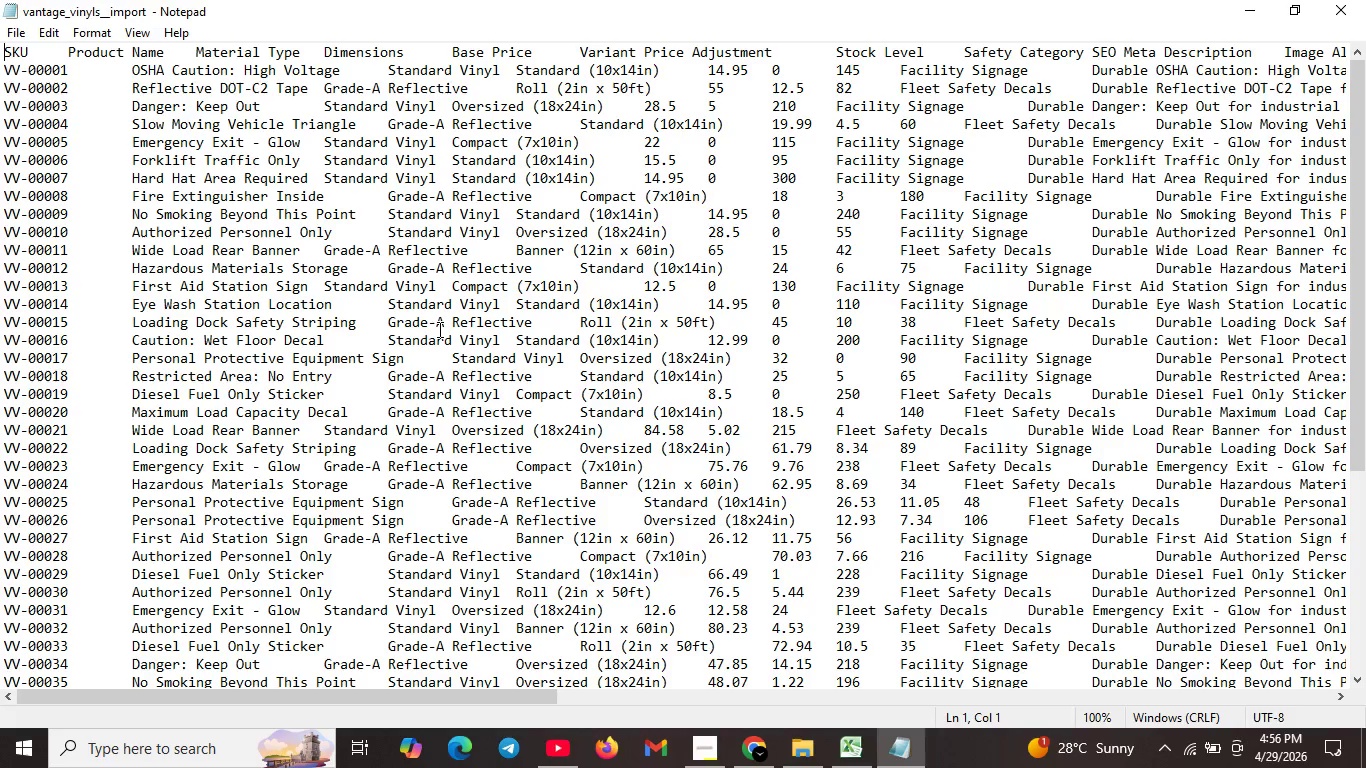 
scroll: coordinate [438, 329], scroll_direction: up, amount: 5.0
 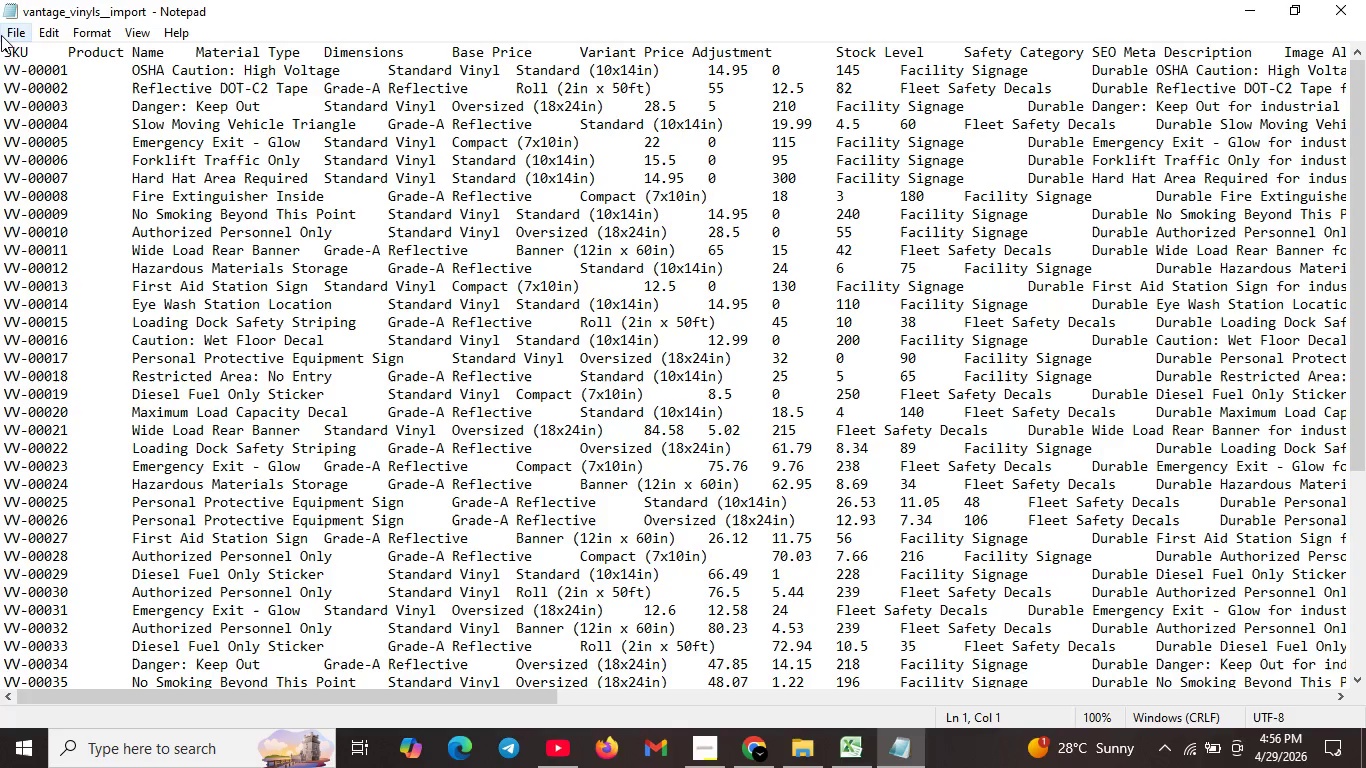 
left_click([12, 36])
 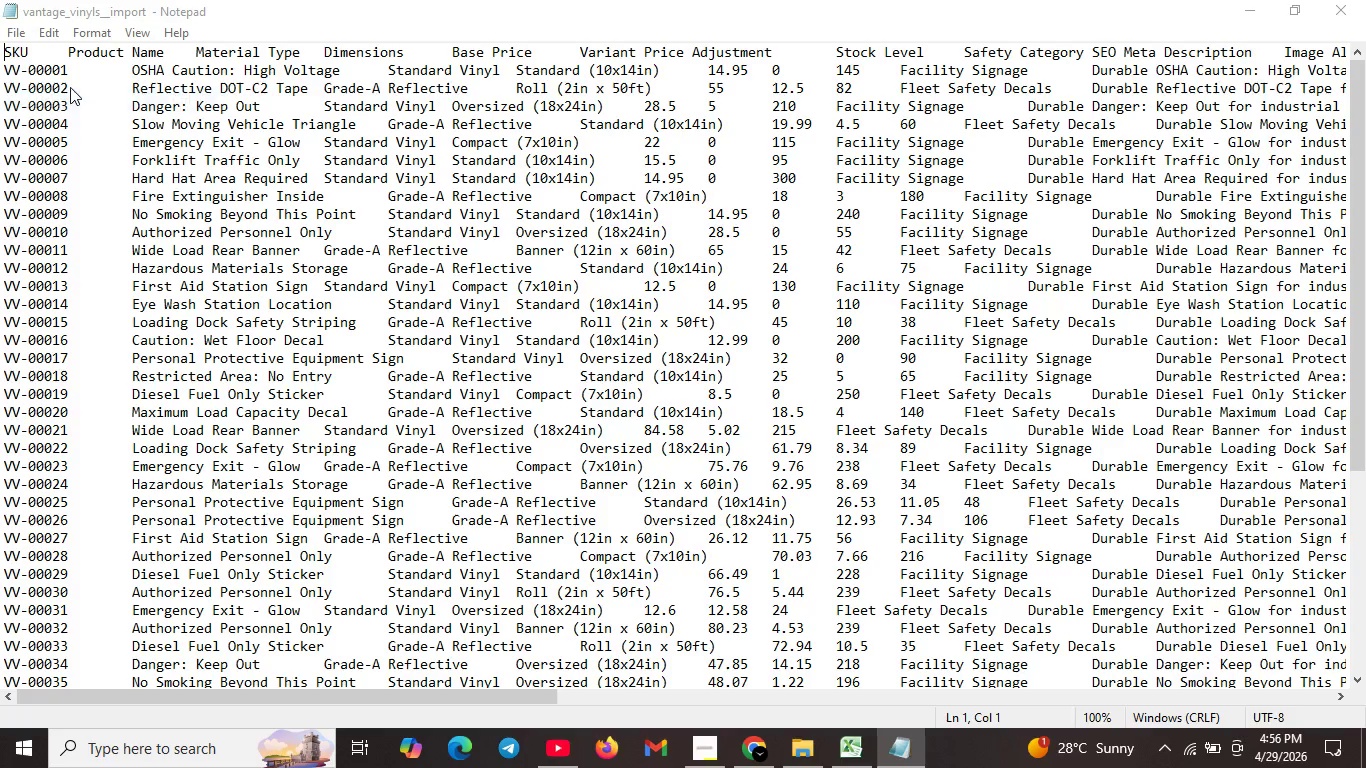 
left_click([70, 89])
 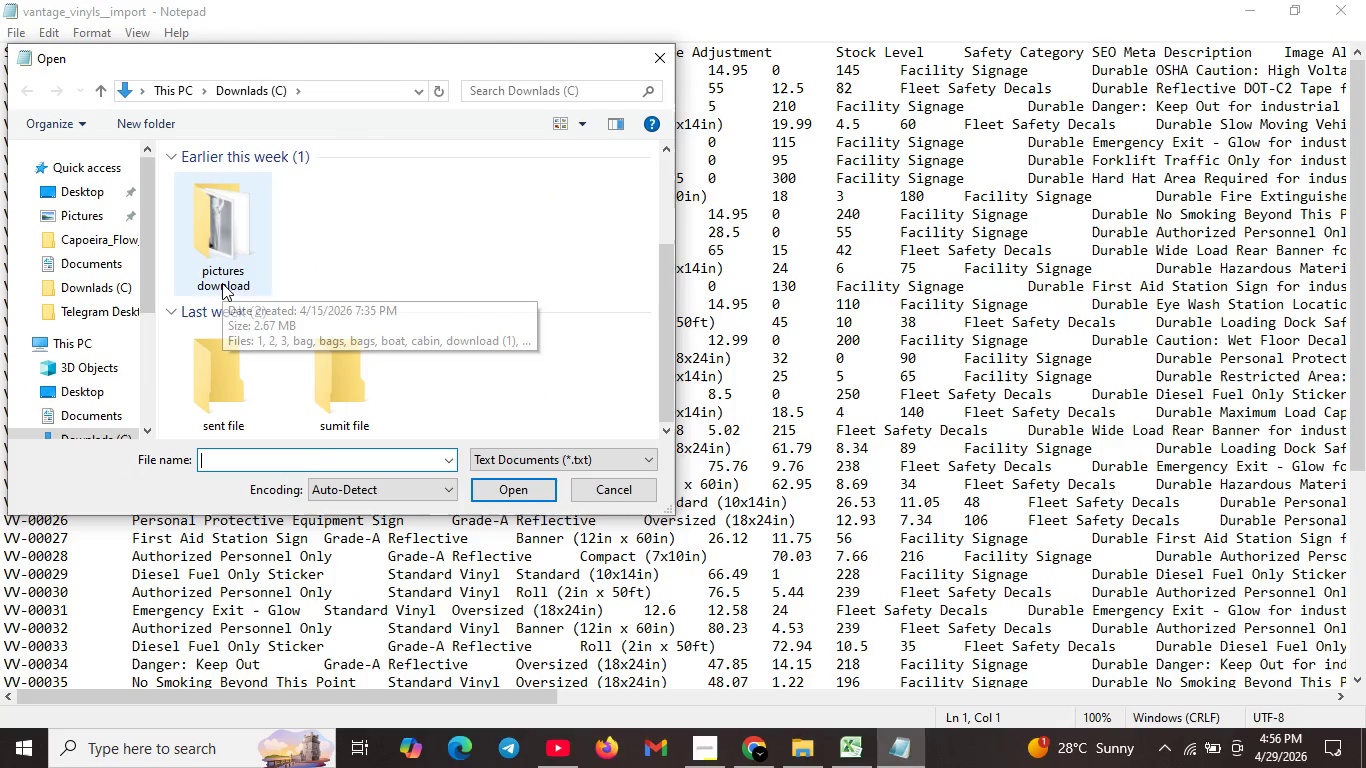 
scroll: coordinate [268, 340], scroll_direction: down, amount: 2.0
 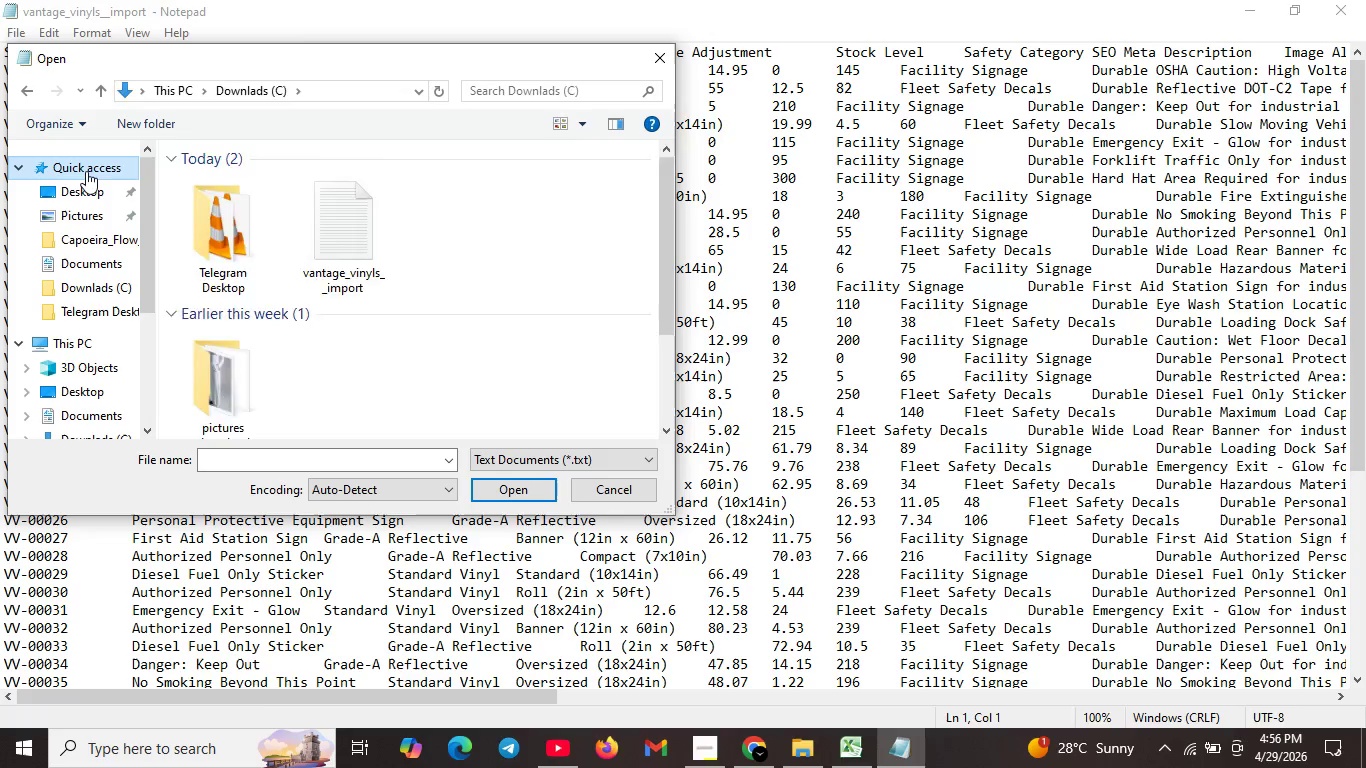 
left_click([86, 171])
 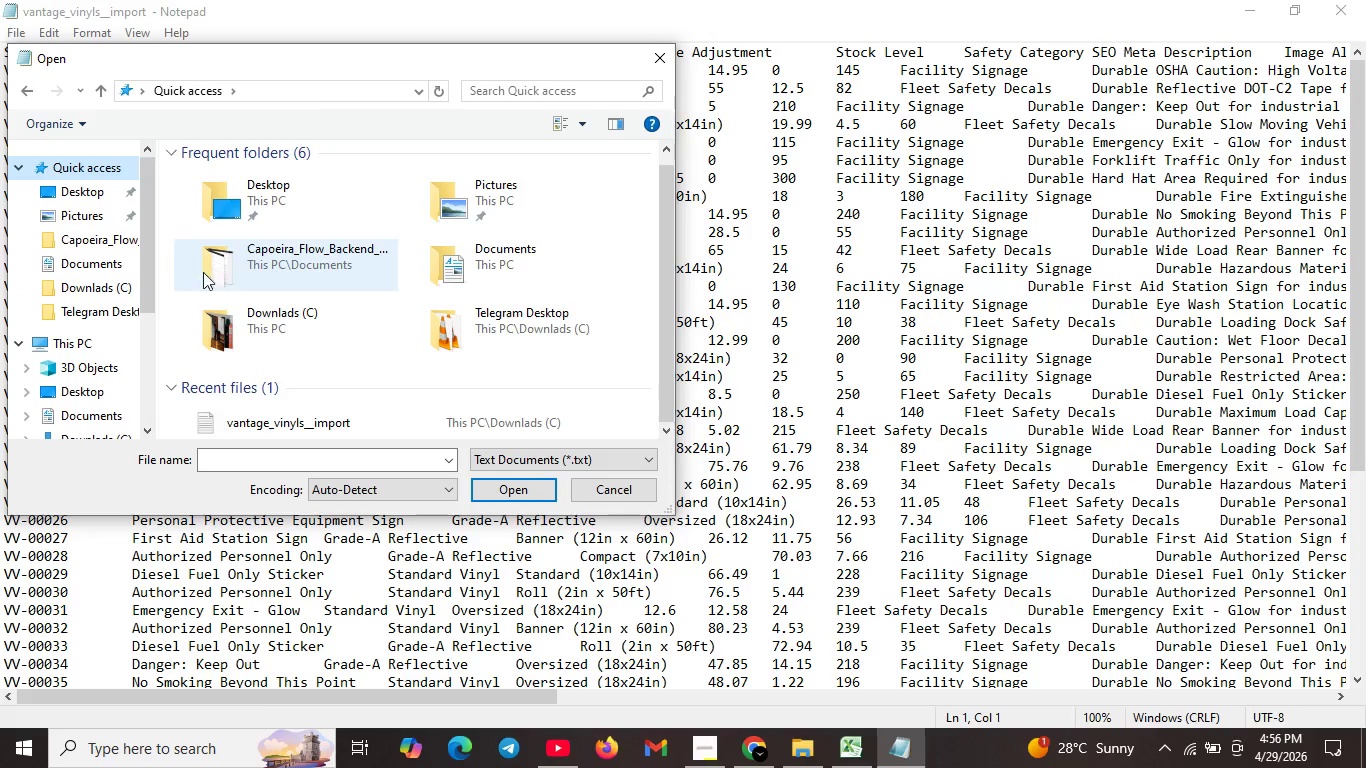 
scroll: coordinate [291, 355], scroll_direction: down, amount: 10.0
 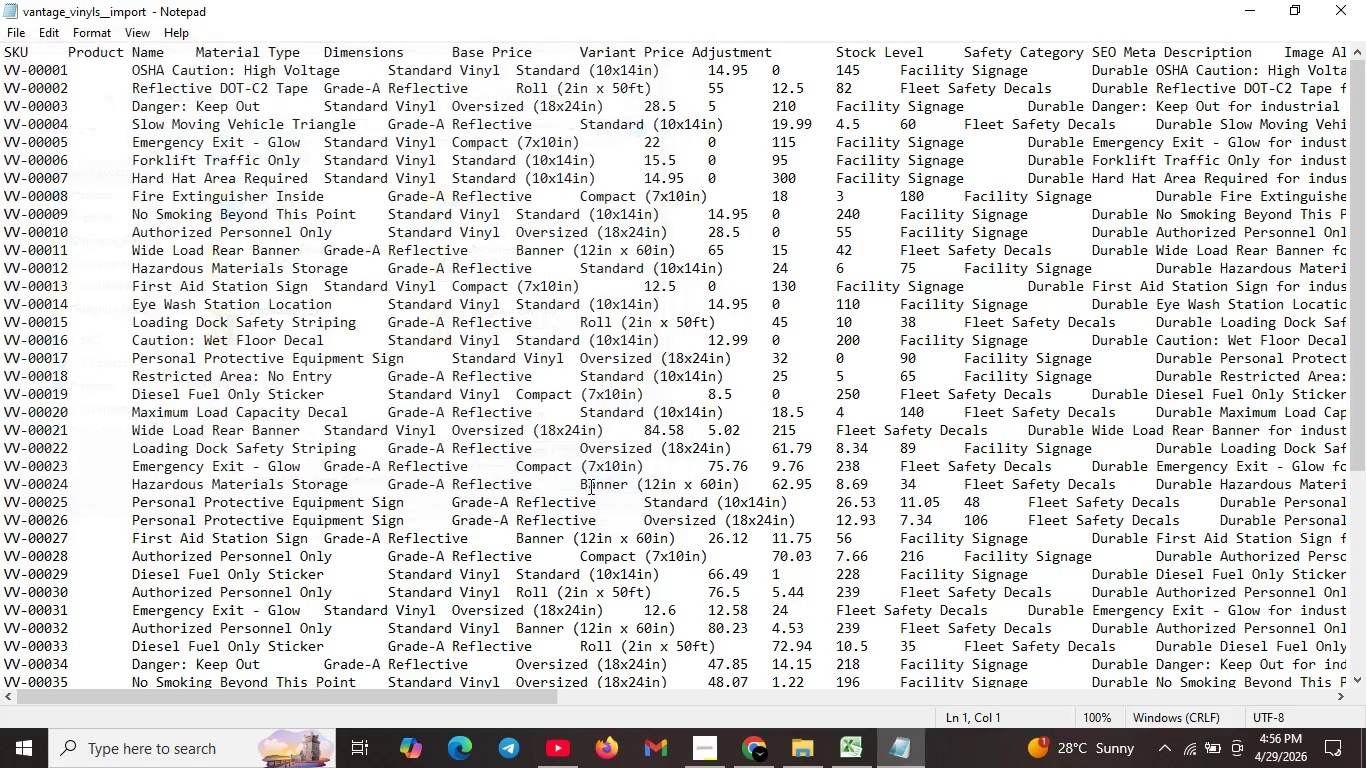 
left_click([585, 486])
 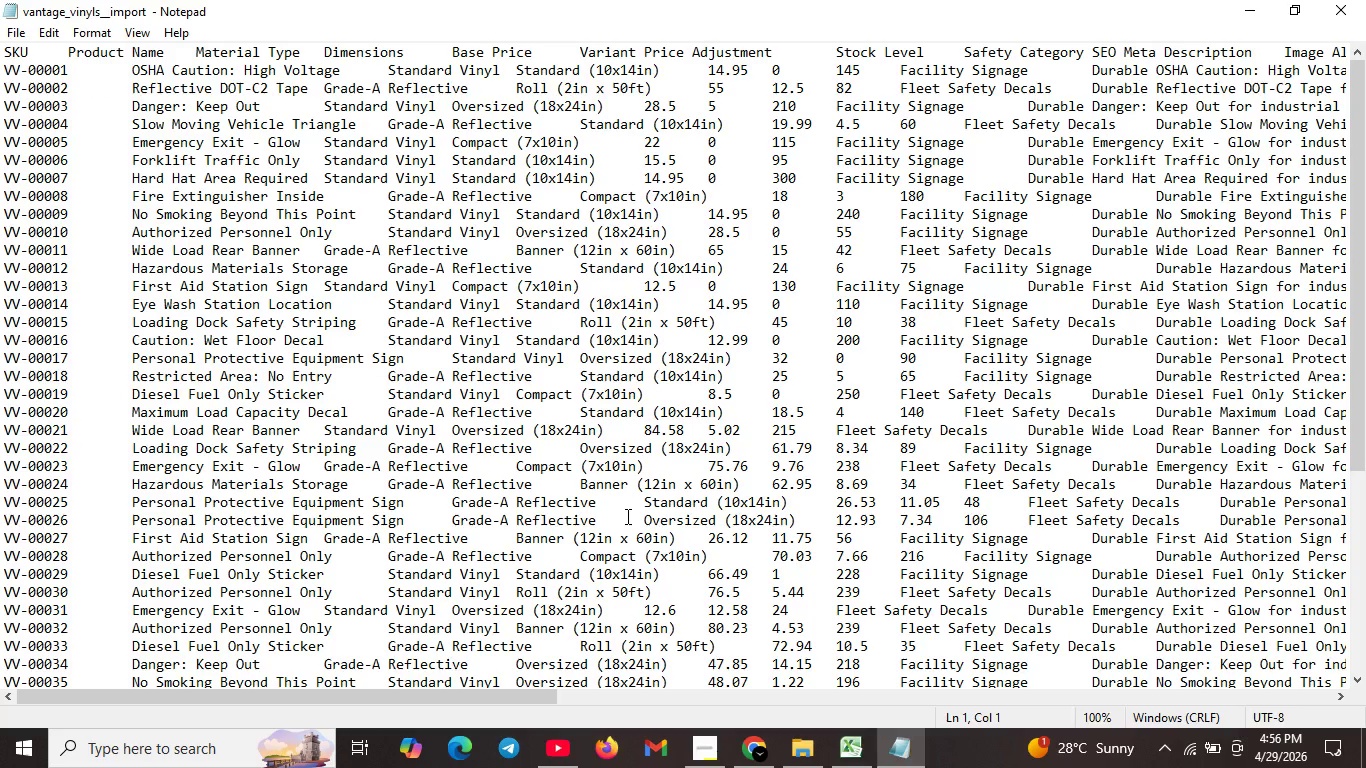 
wait(6.45)
 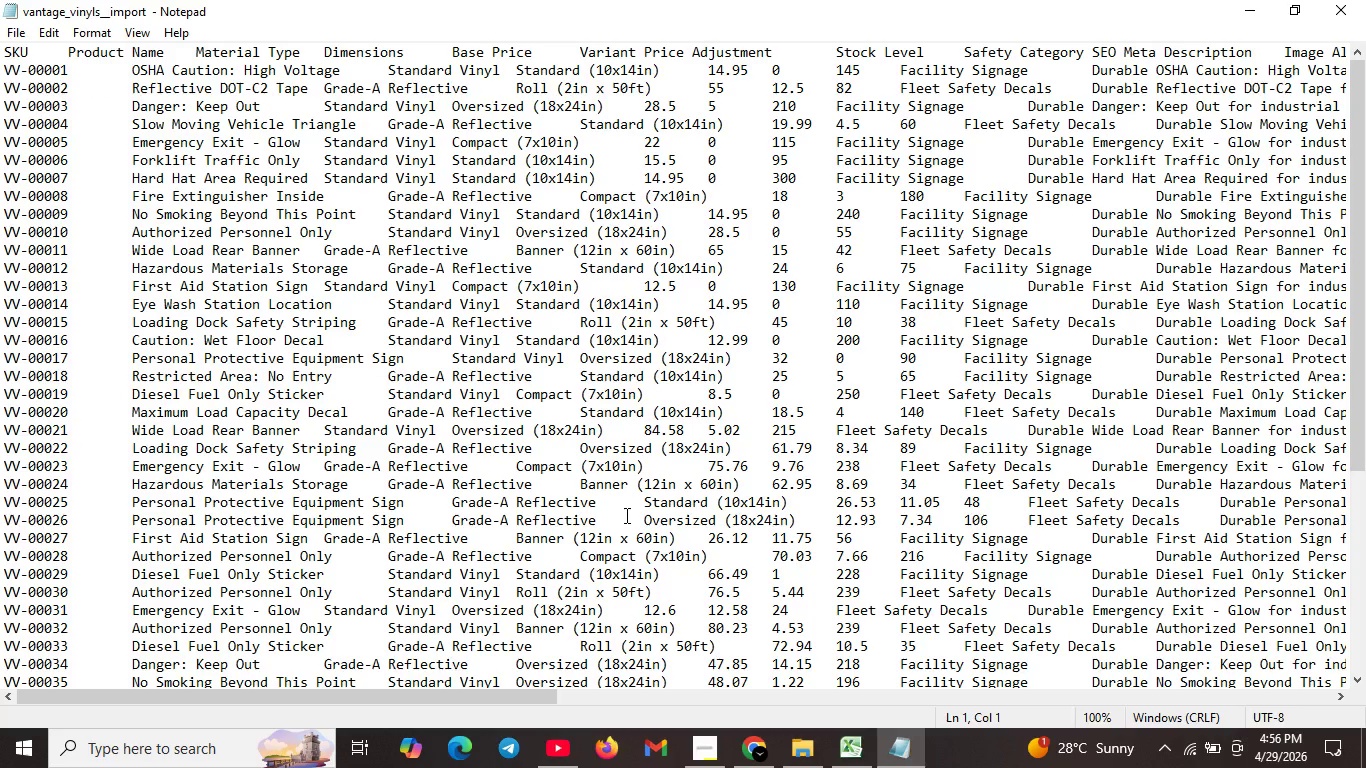 
scroll: coordinate [518, 370], scroll_direction: up, amount: 11.0
 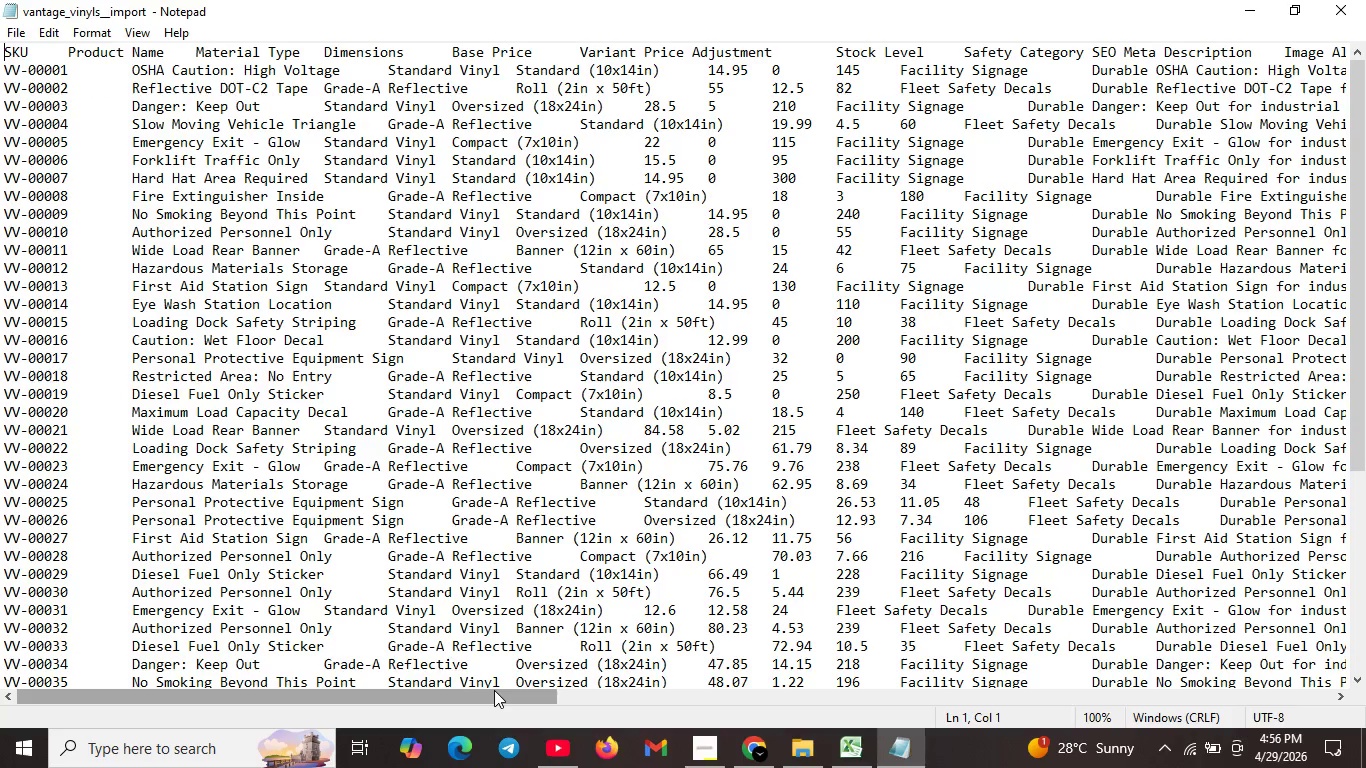 
left_click_drag(start_coordinate=[494, 690], to_coordinate=[1253, 724])
 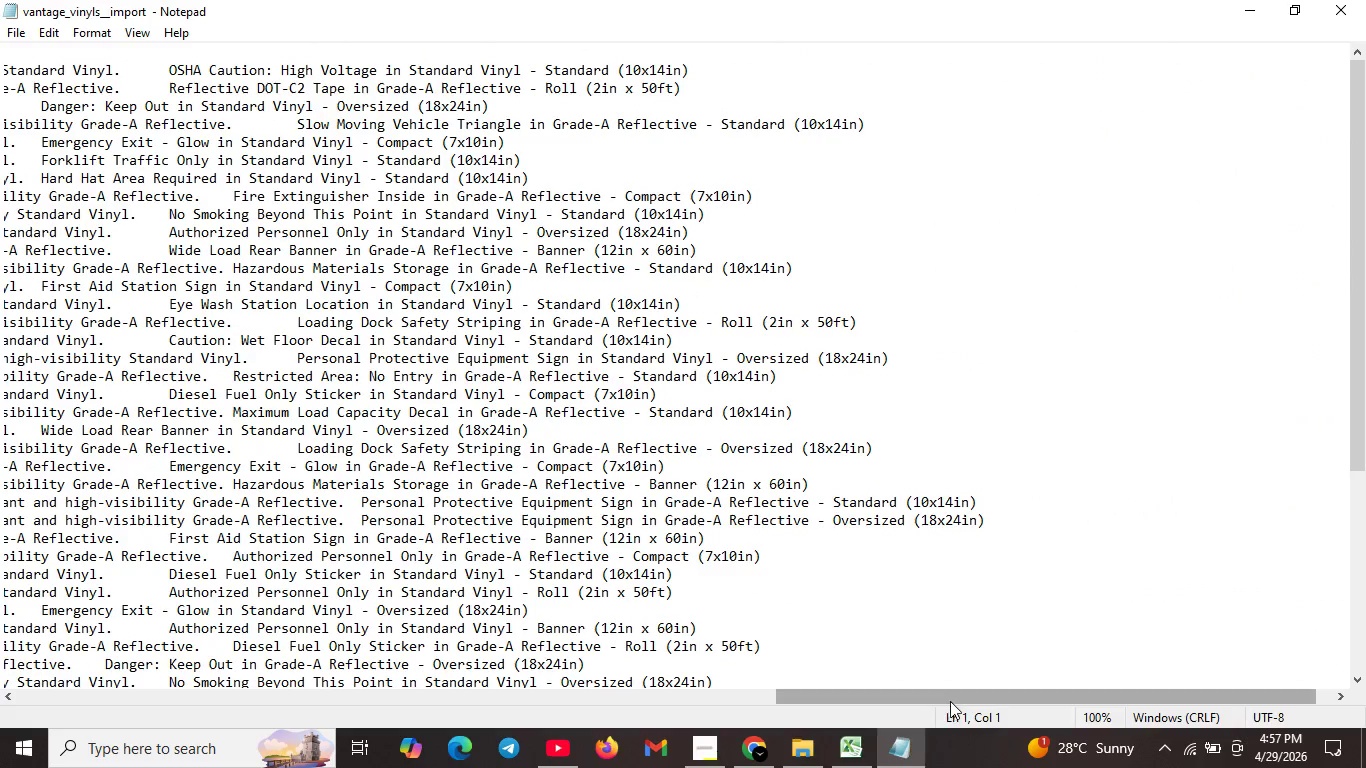 
left_click_drag(start_coordinate=[950, 699], to_coordinate=[21, 680])
 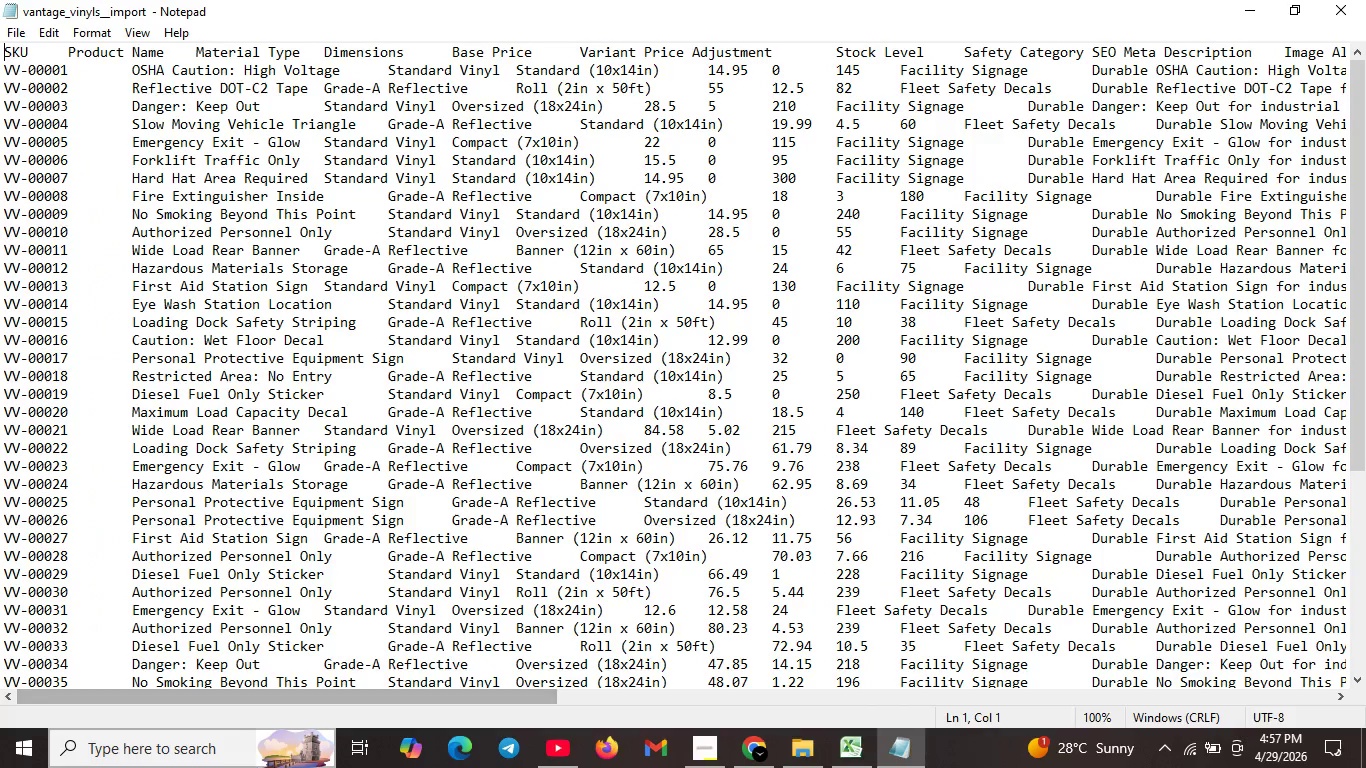 
wait(6.91)
 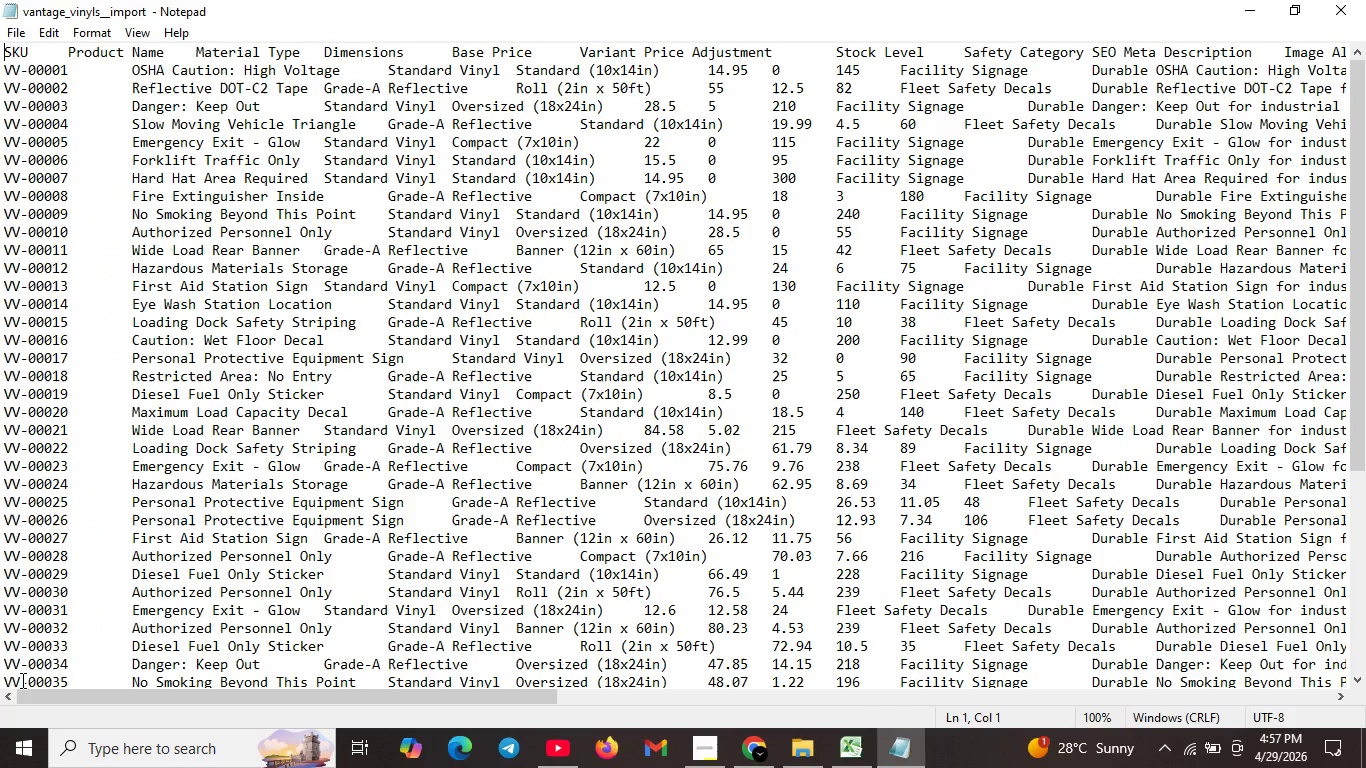 
left_click_drag(start_coordinate=[240, 695], to_coordinate=[477, 693])
 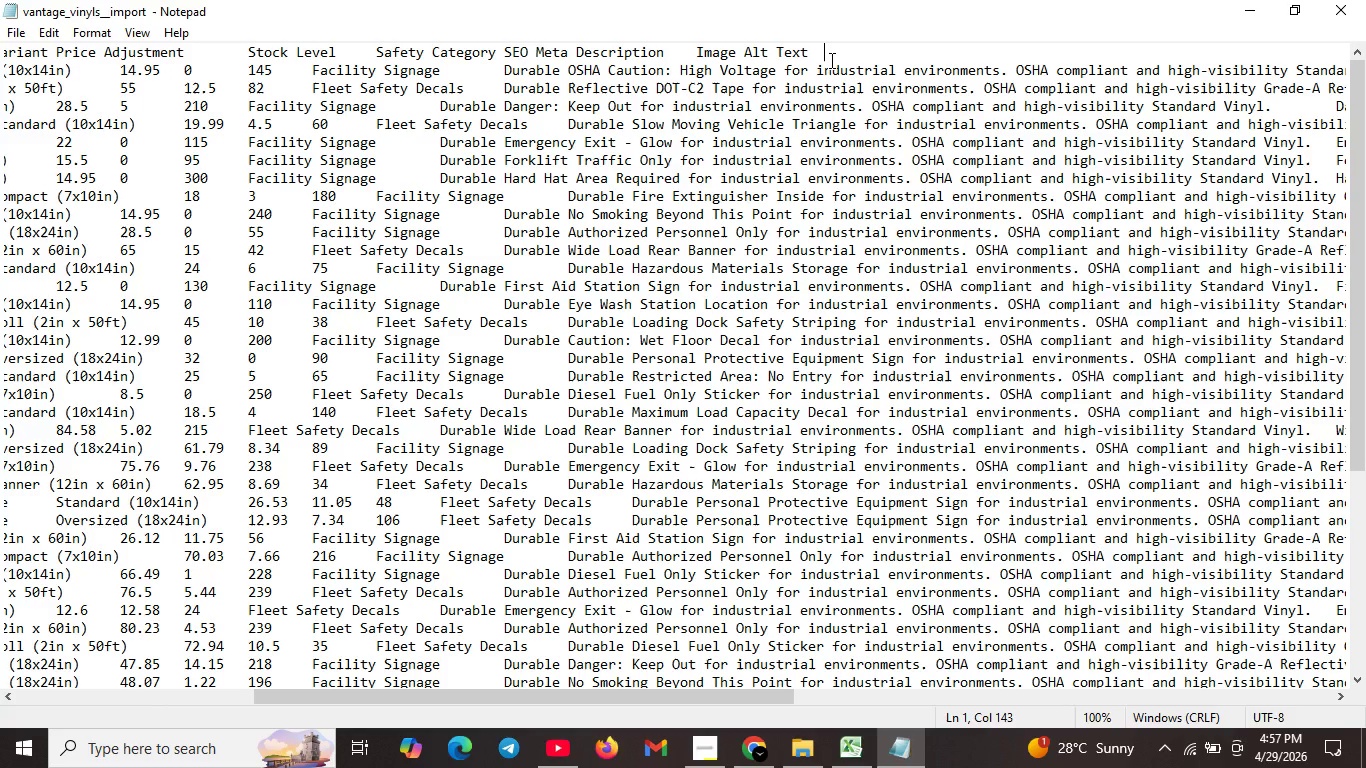 
left_click([830, 57])
 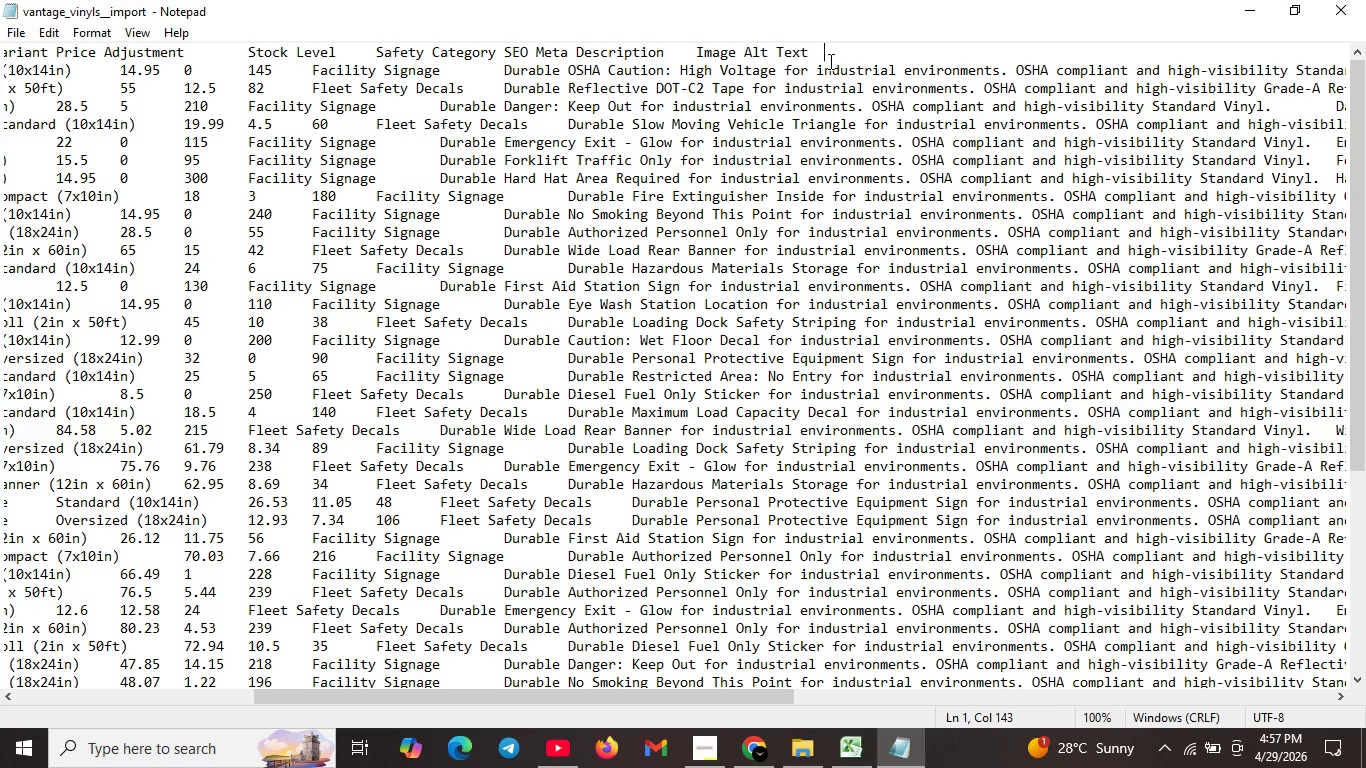 
type(,I,age)
key(Backspace)
key(Backspace)
key(Backspace)
key(Backspace)
type(mage S)
 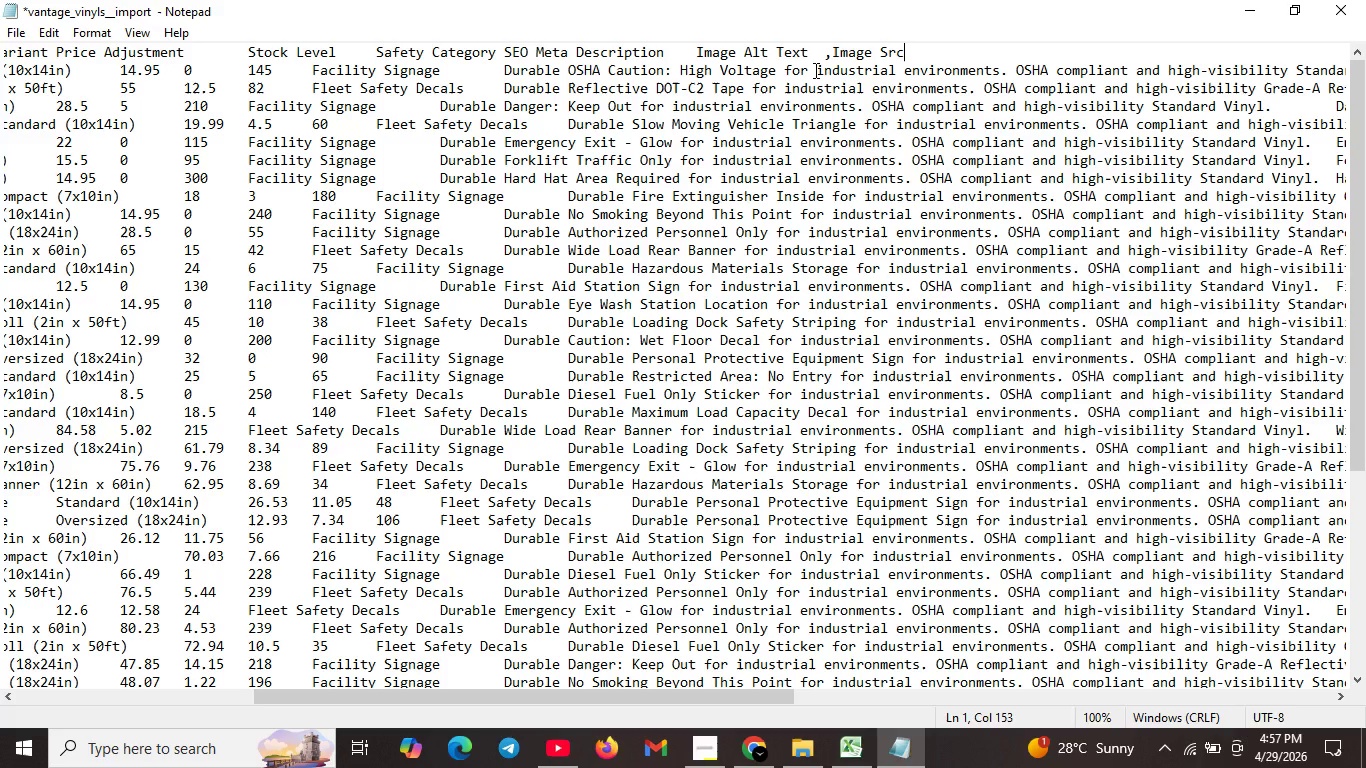 
type(rc)
 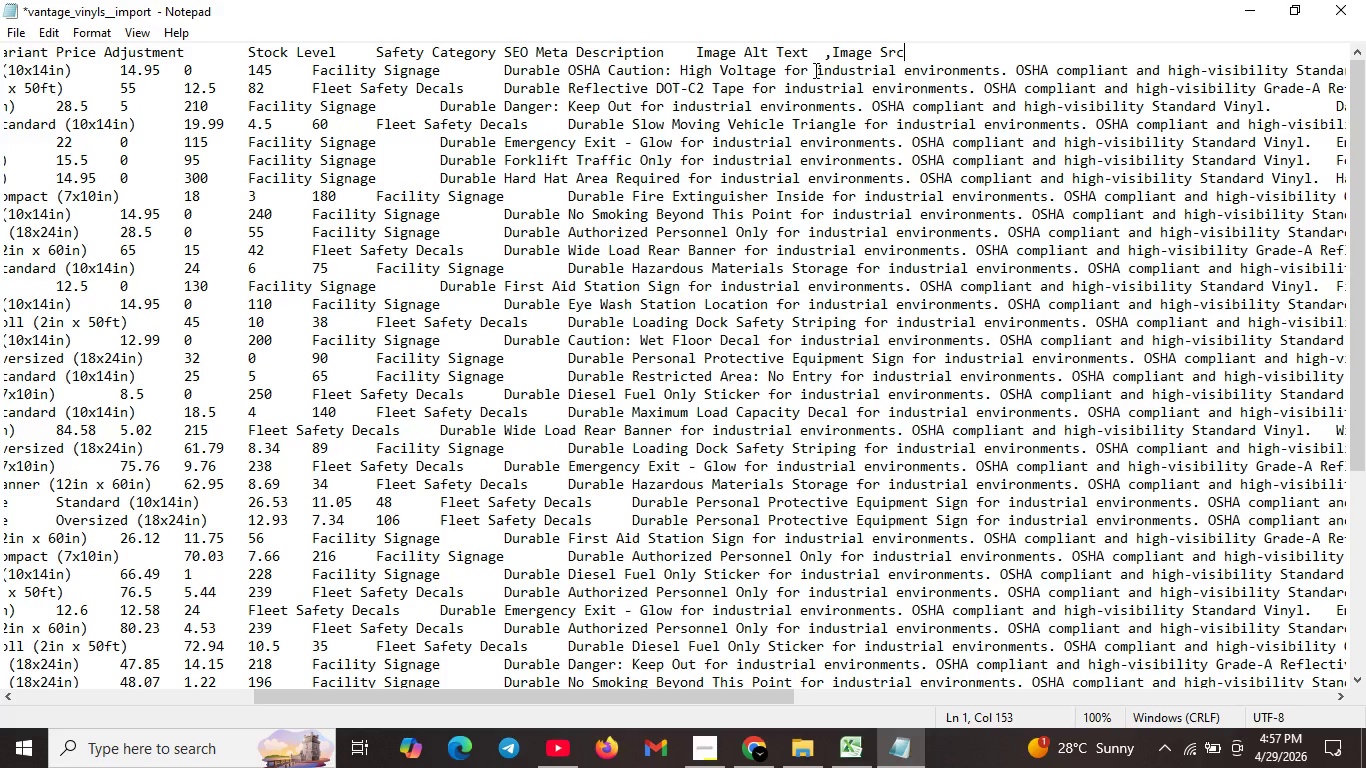 
wait(11.72)
 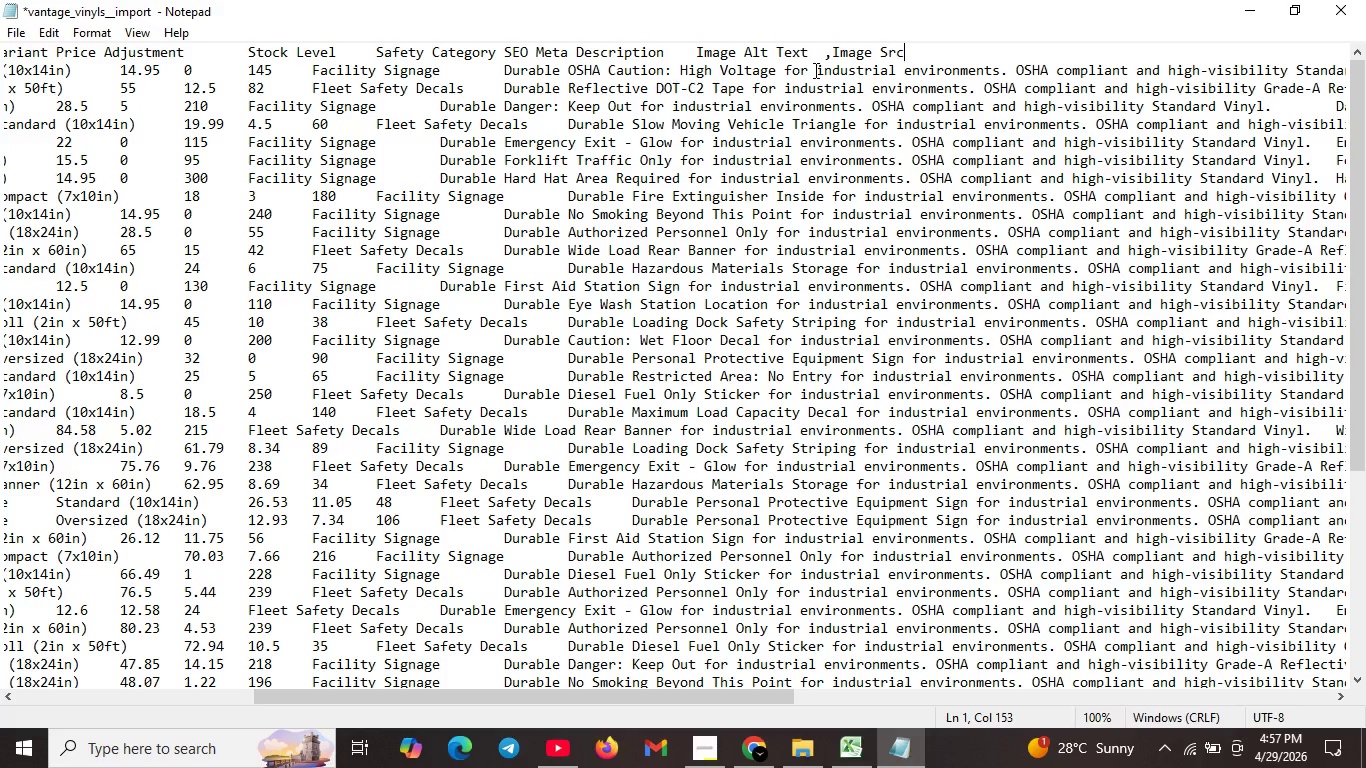 
scroll: coordinate [353, 93], scroll_direction: up, amount: 4.0
 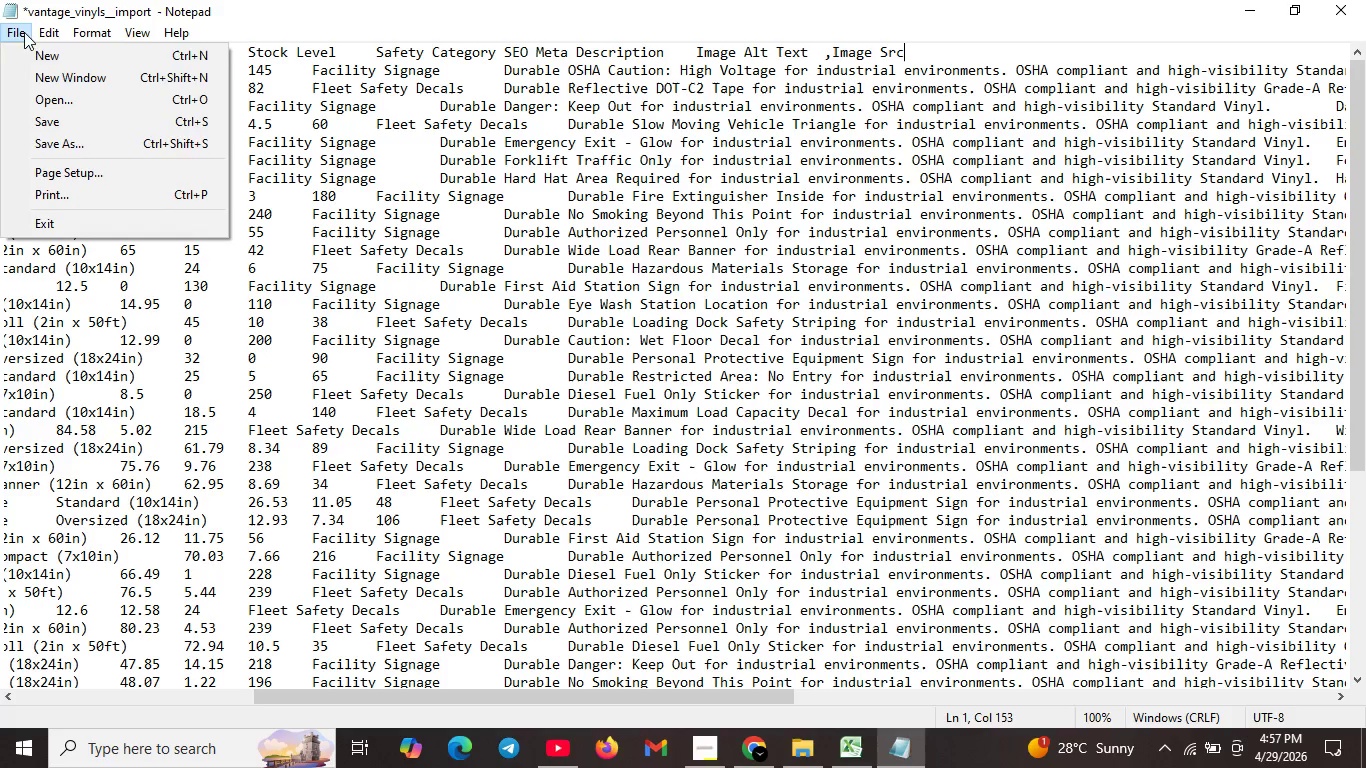 
left_click([28, 30])
 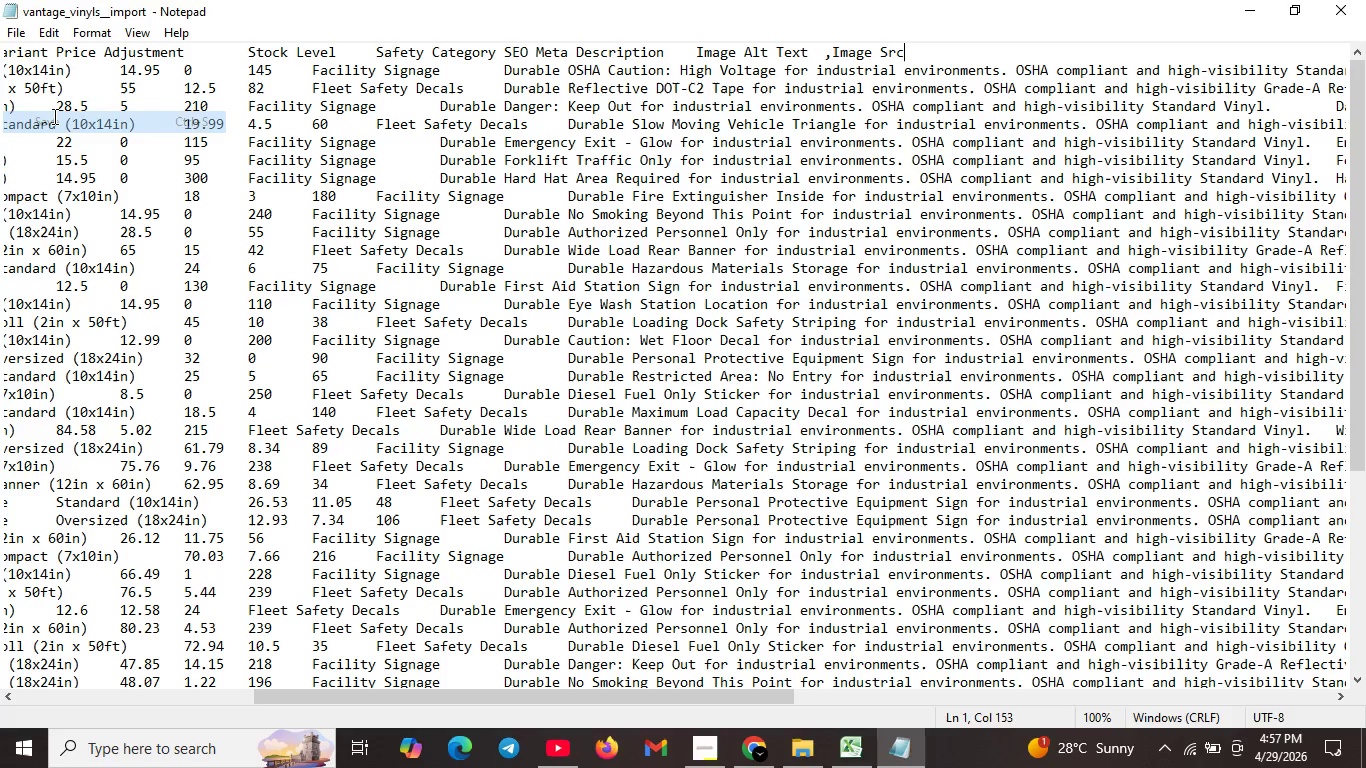 
left_click([53, 116])
 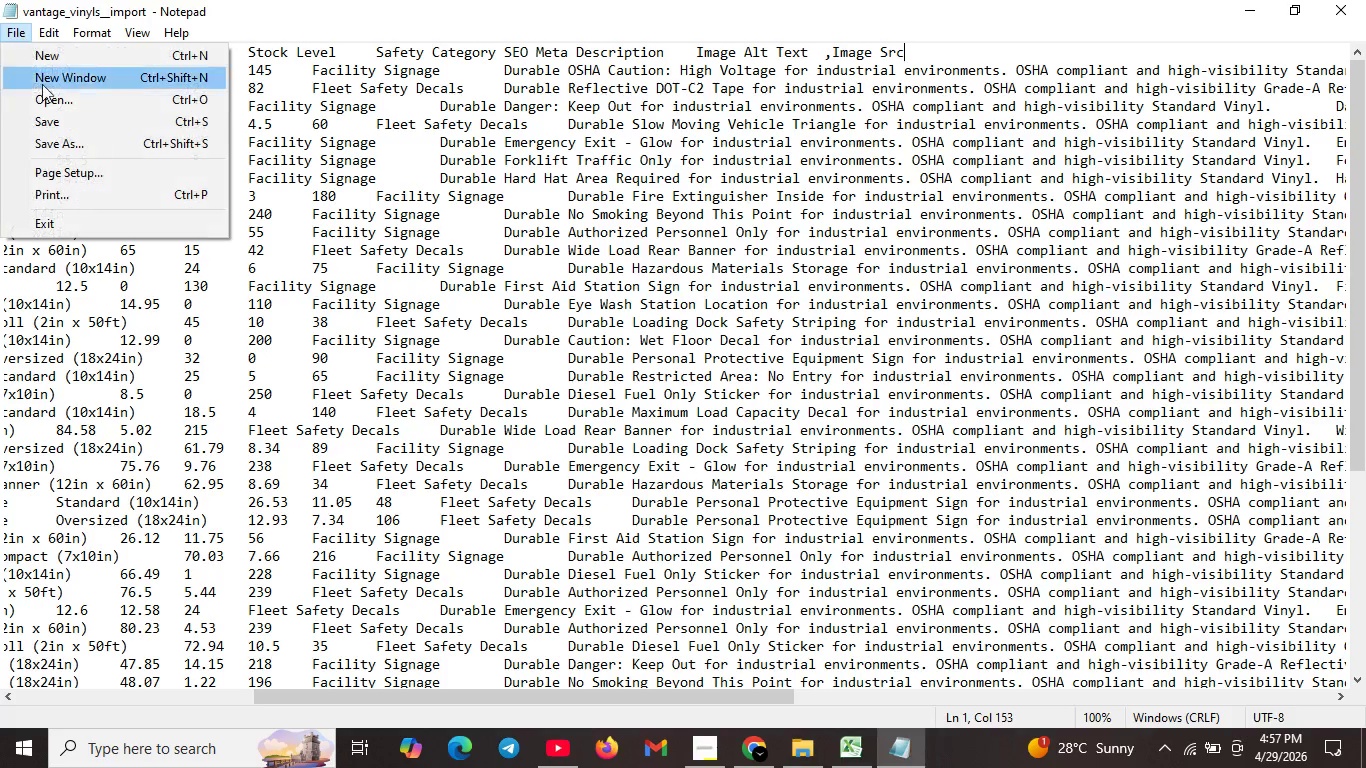 
left_click([23, 32])
 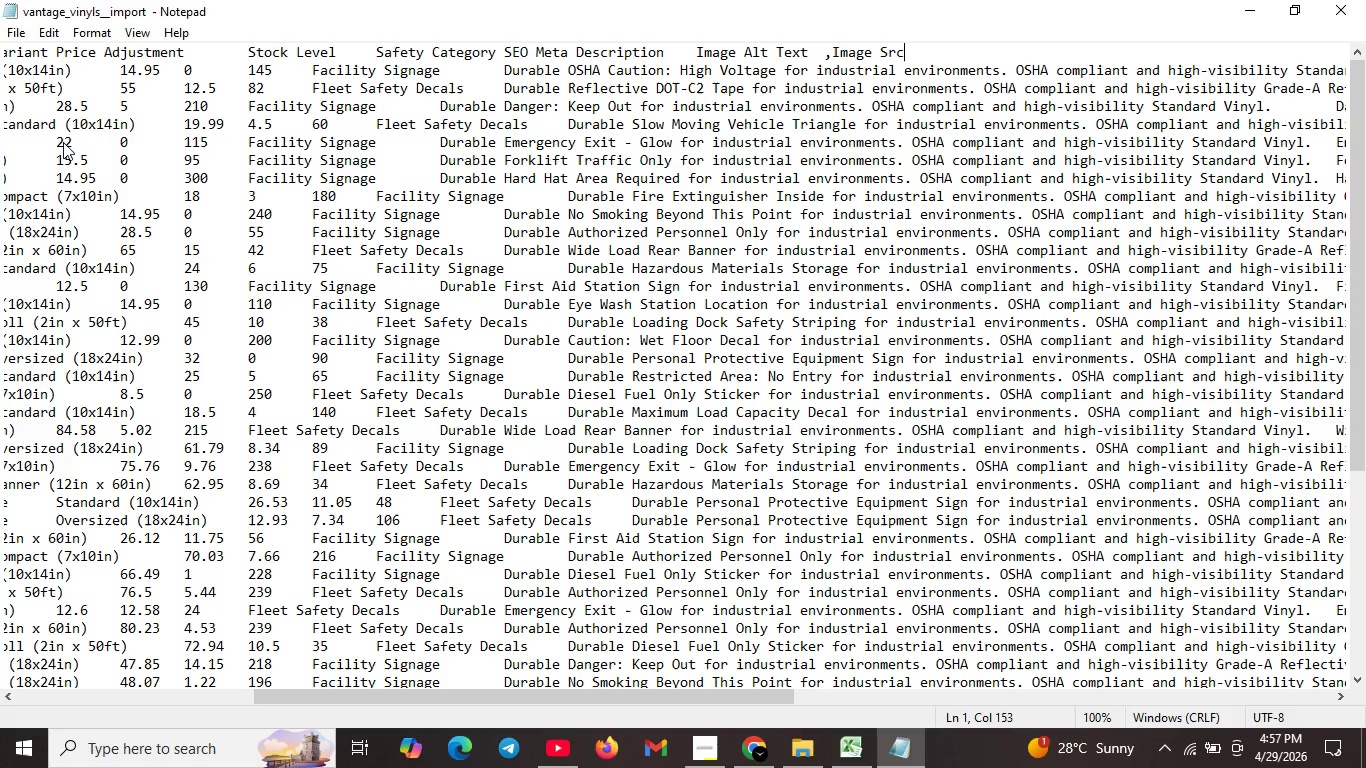 
left_click([65, 140])
 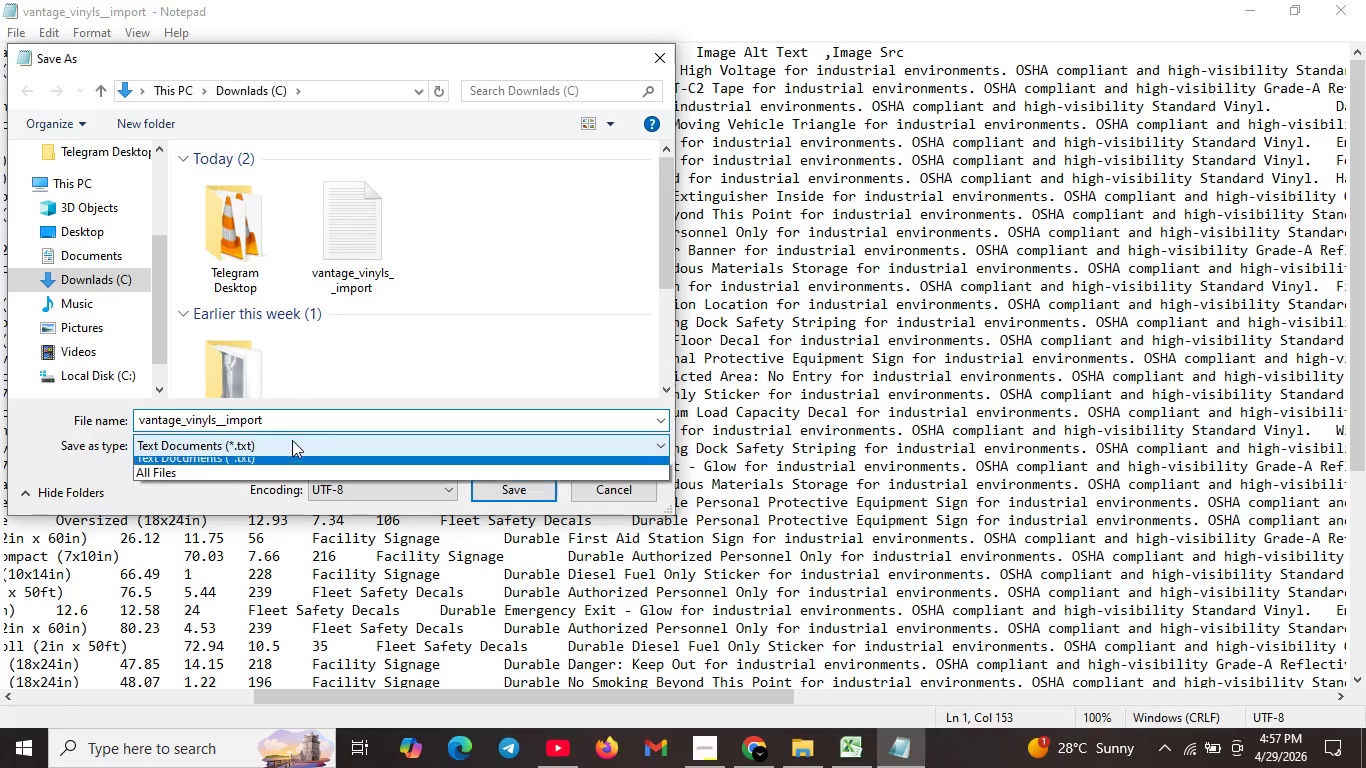 
left_click([293, 437])
 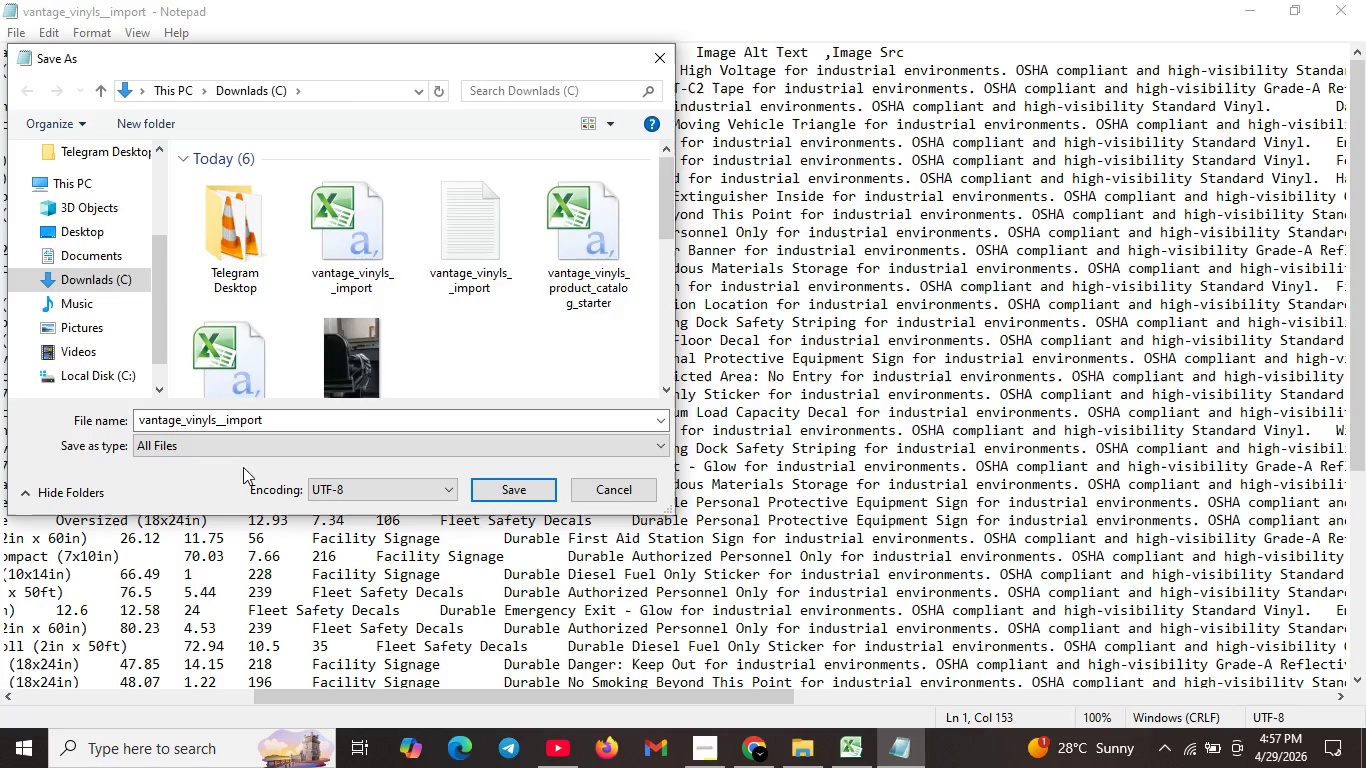 
left_click([260, 479])
 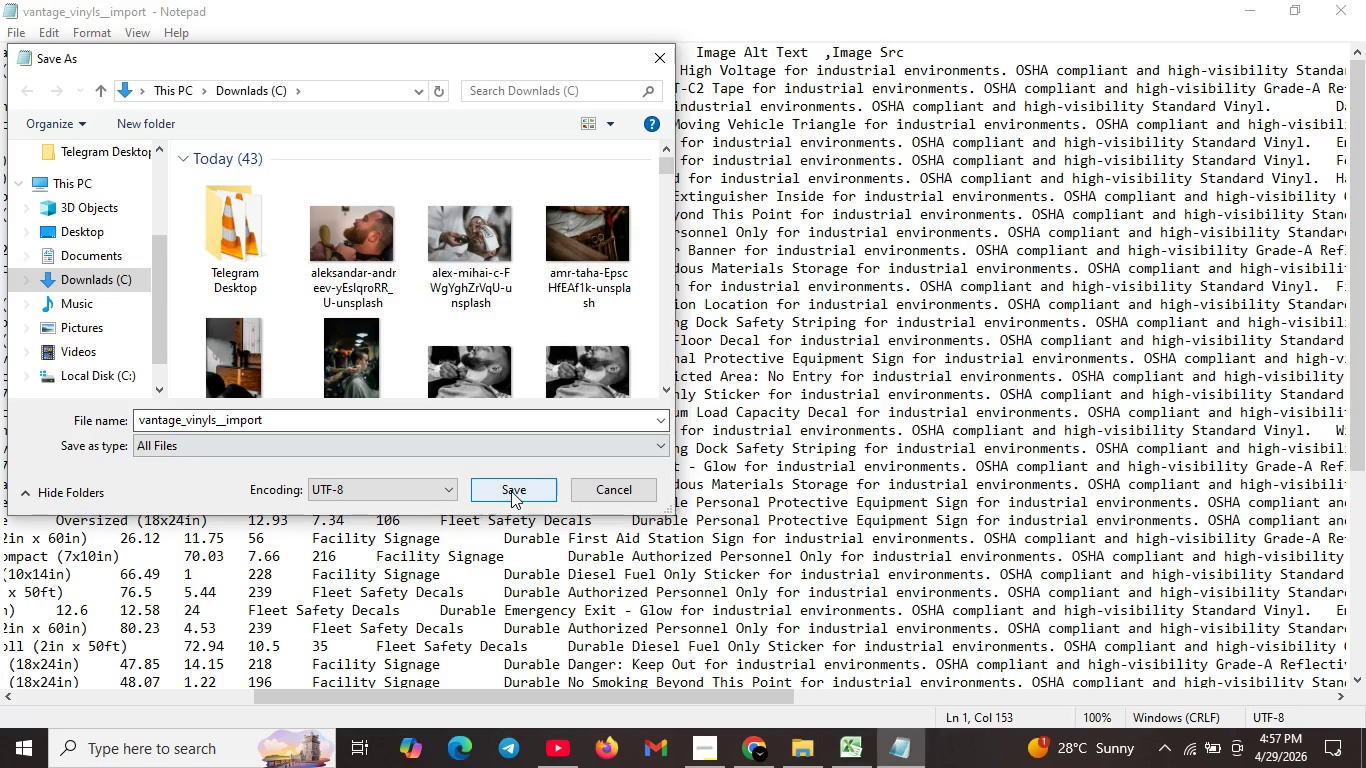 
left_click([511, 491])
 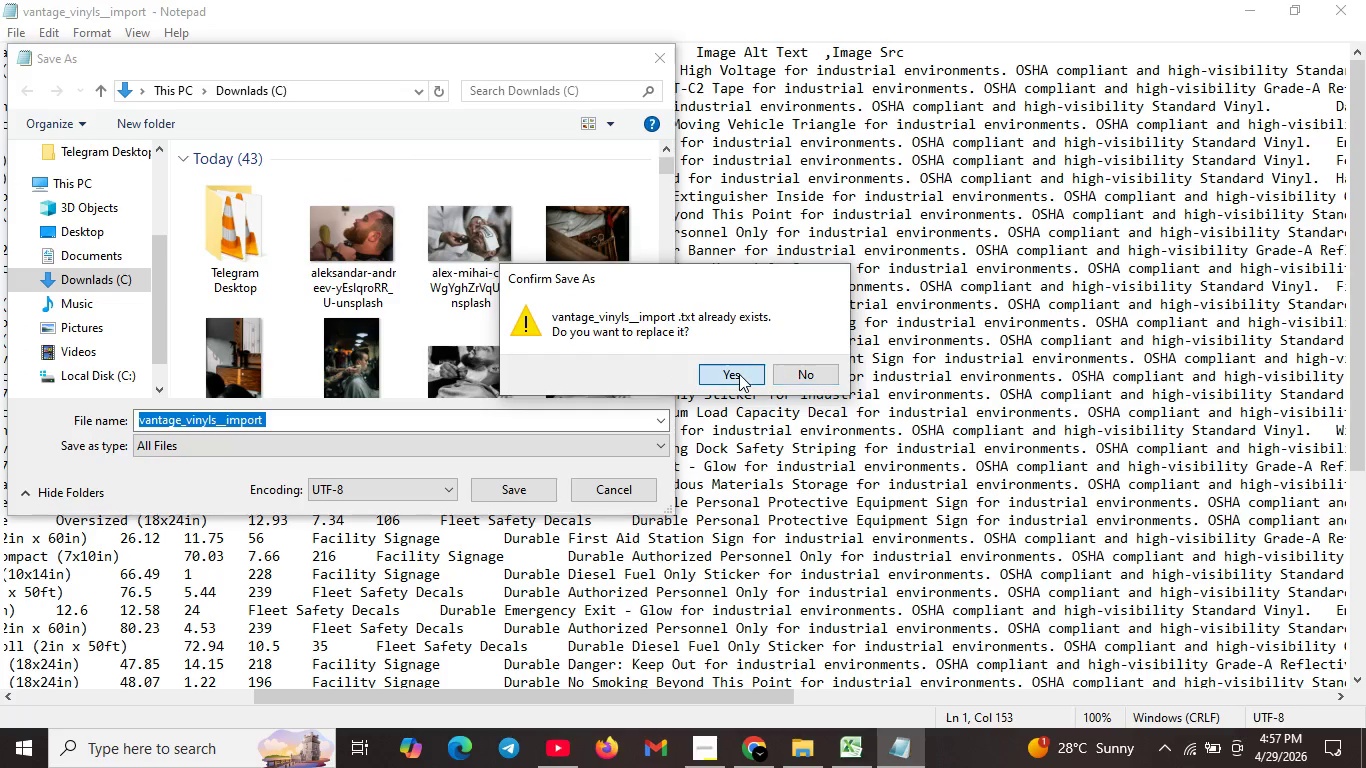 
left_click([739, 374])
 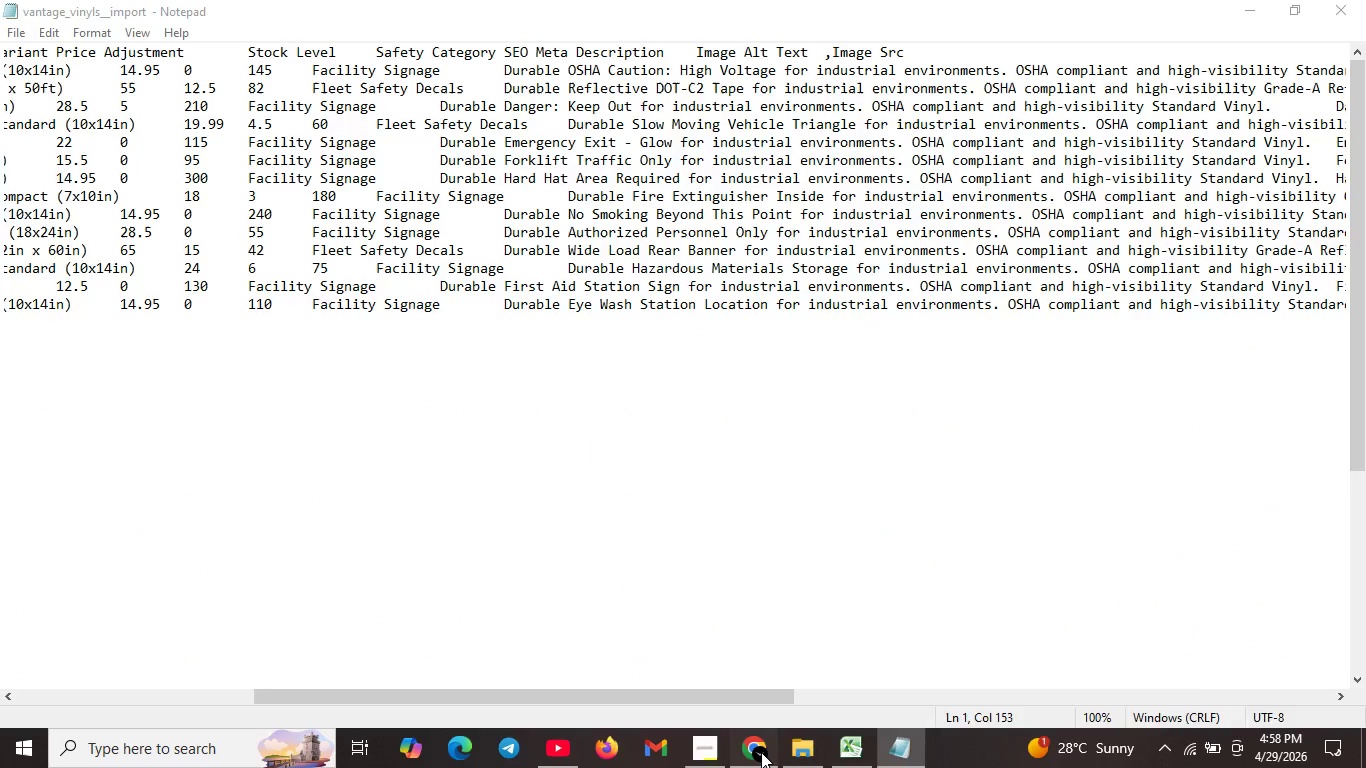 
left_click([761, 752])
 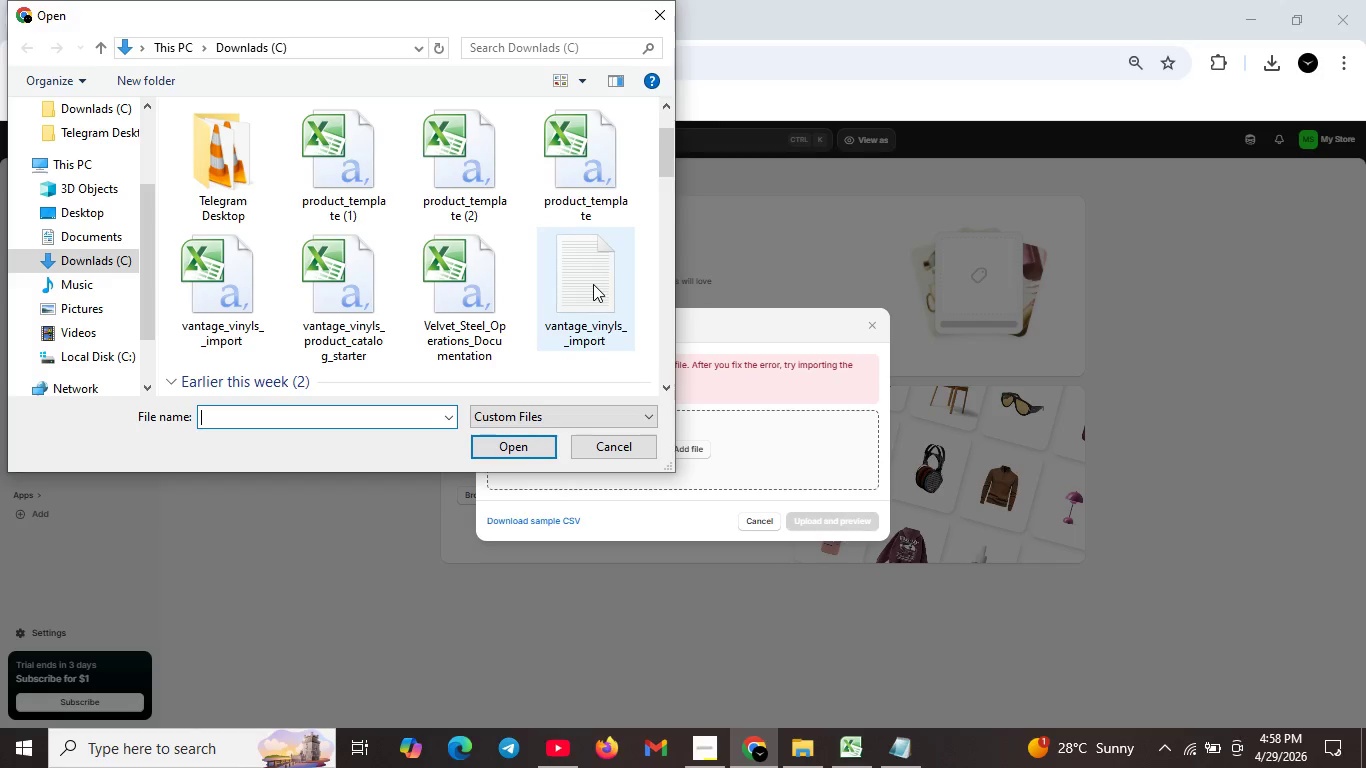 
left_click([593, 284])
 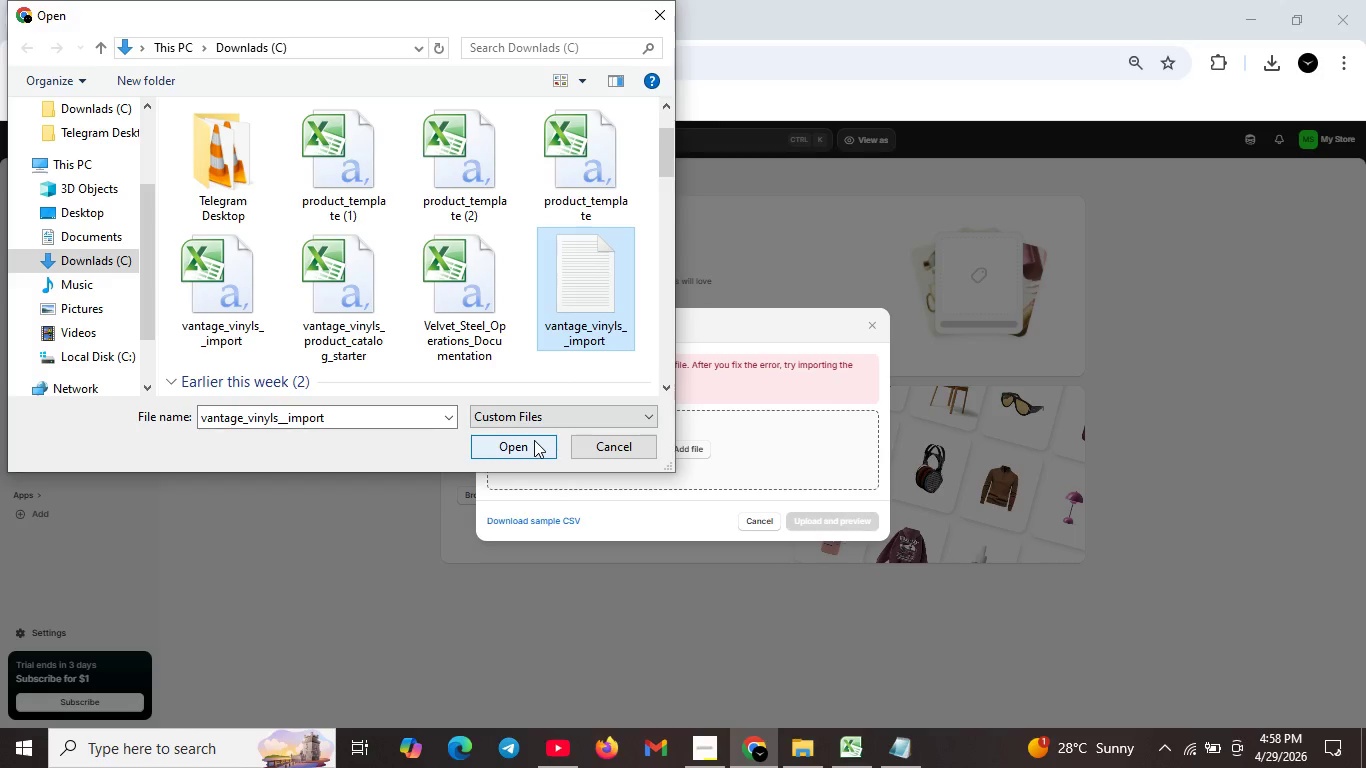 
left_click([534, 440])
 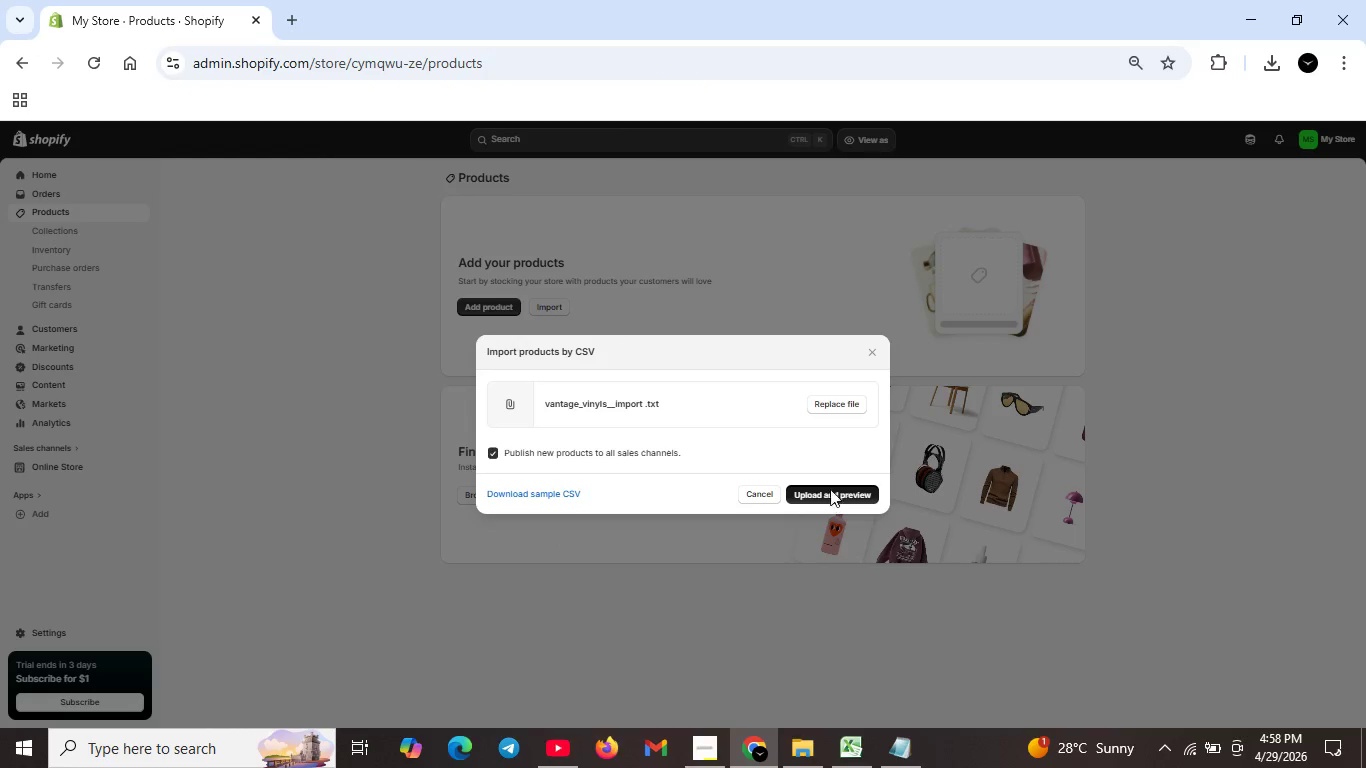 
left_click([830, 489])
 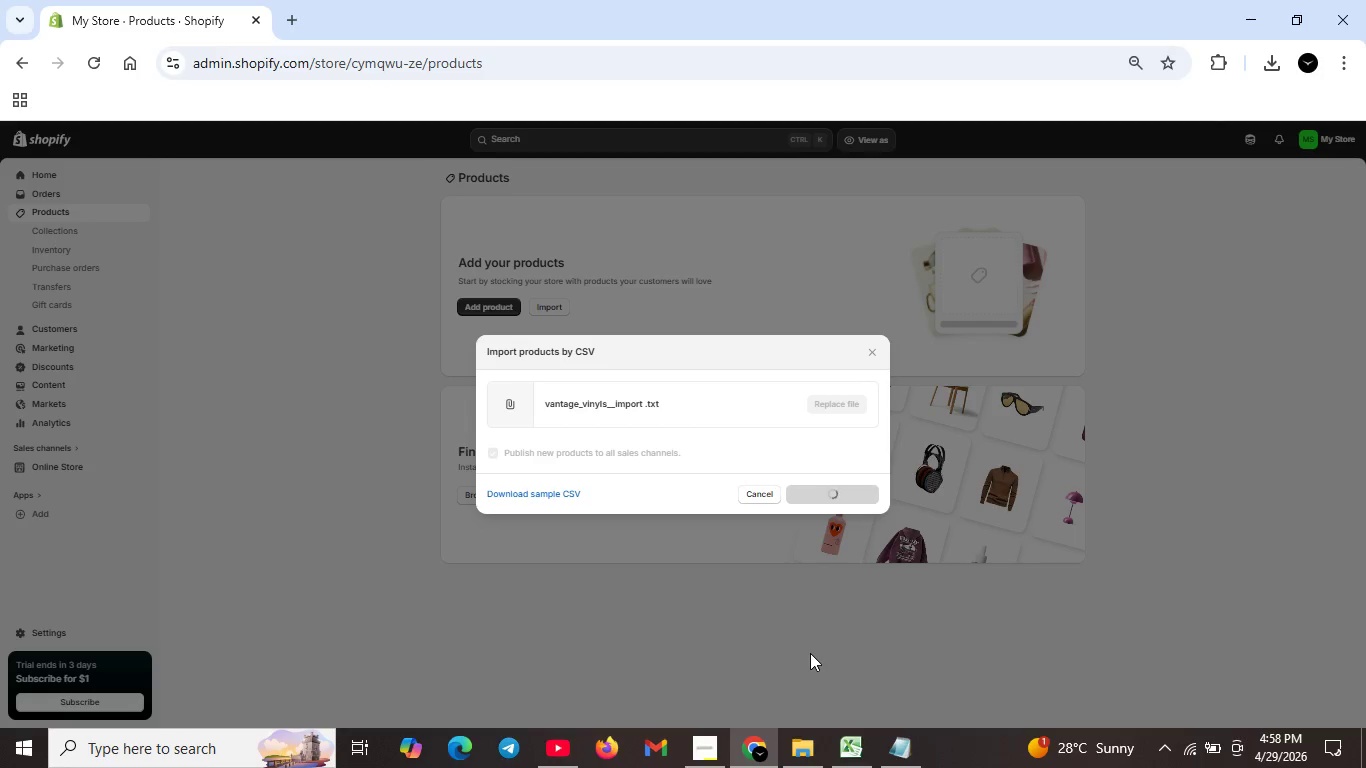 
wait(26.39)
 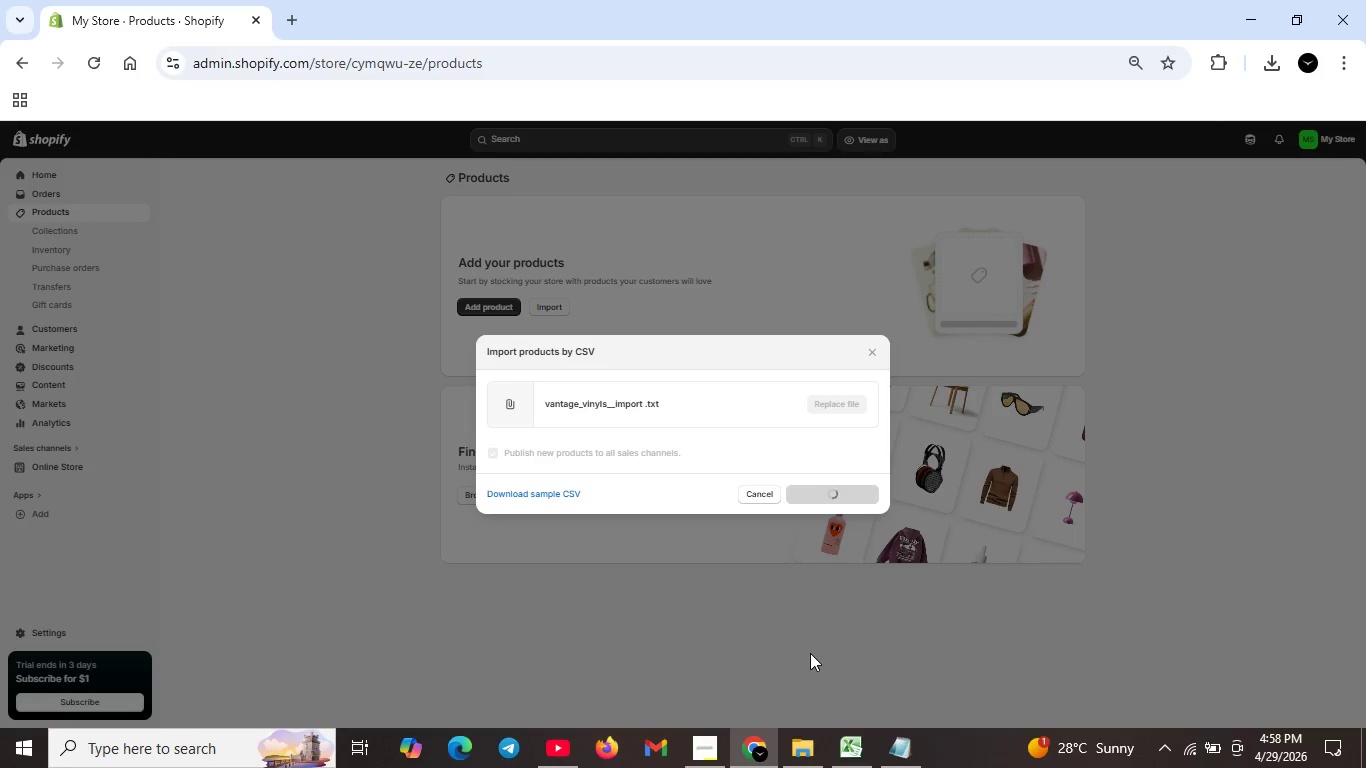 
scroll: coordinate [825, 642], scroll_direction: up, amount: 3.0
 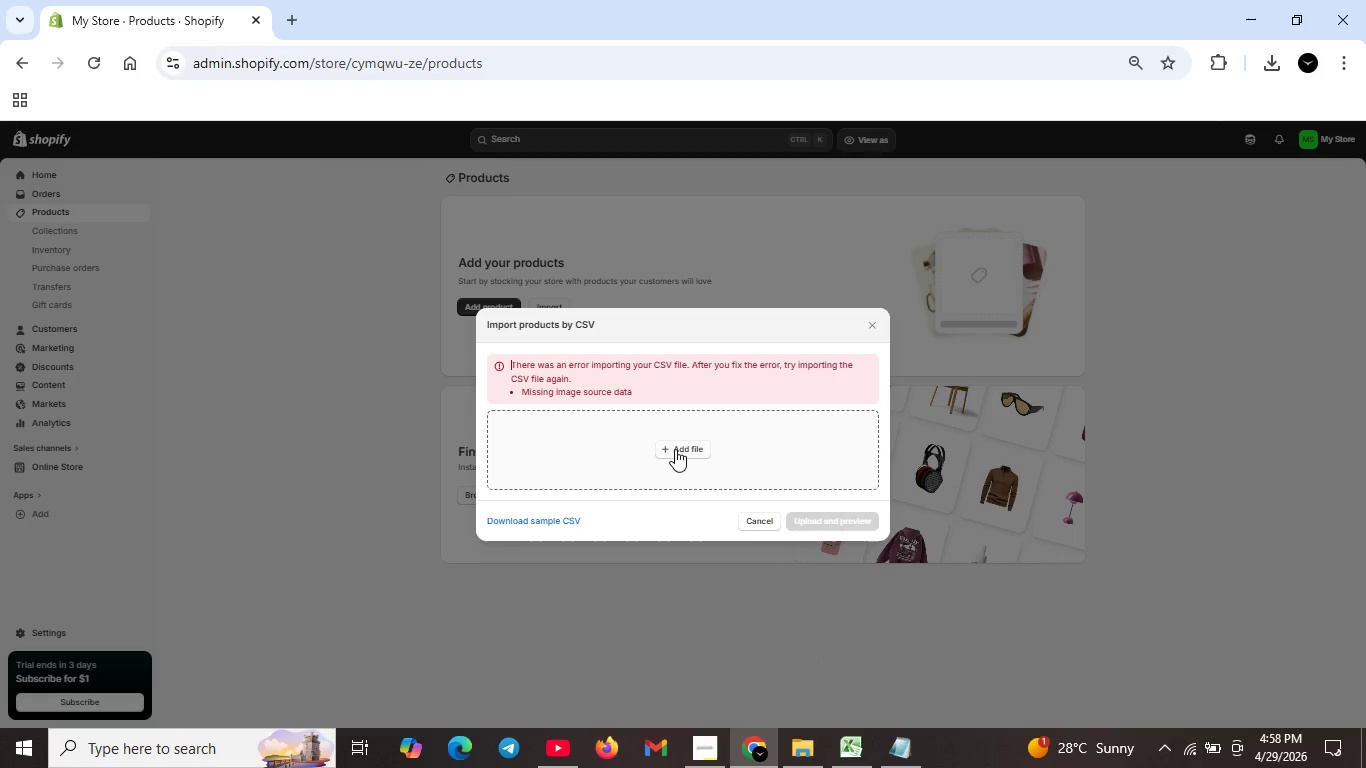 
left_click([675, 449])
 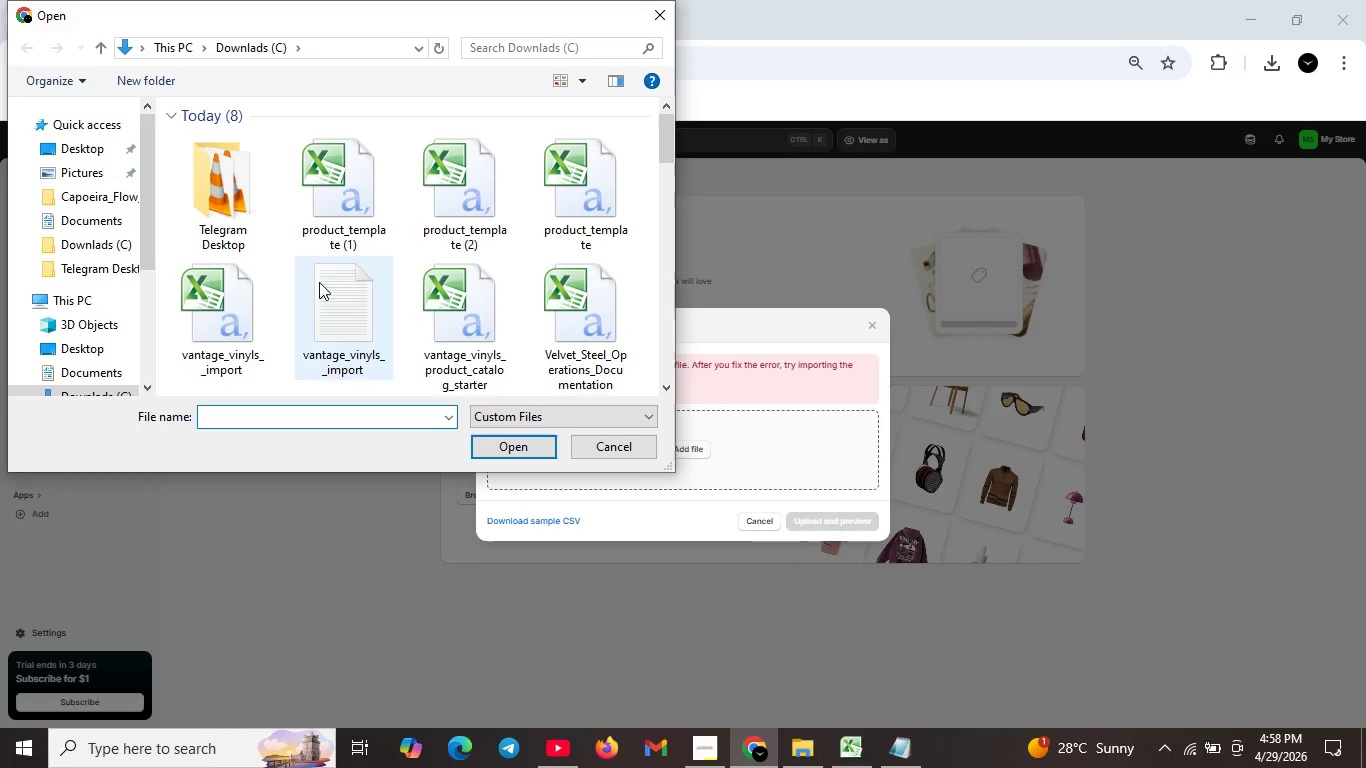 
scroll: coordinate [319, 283], scroll_direction: down, amount: 1.0
 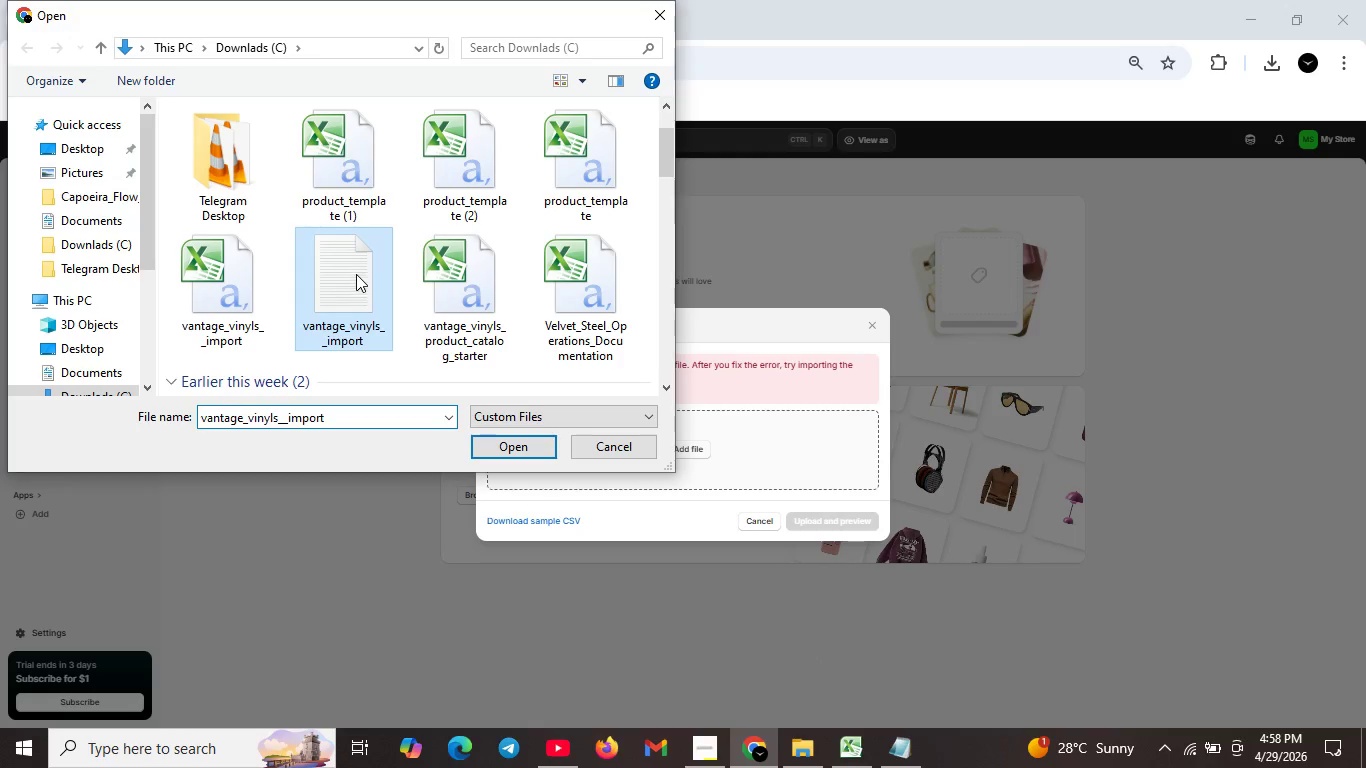 
left_click([354, 272])
 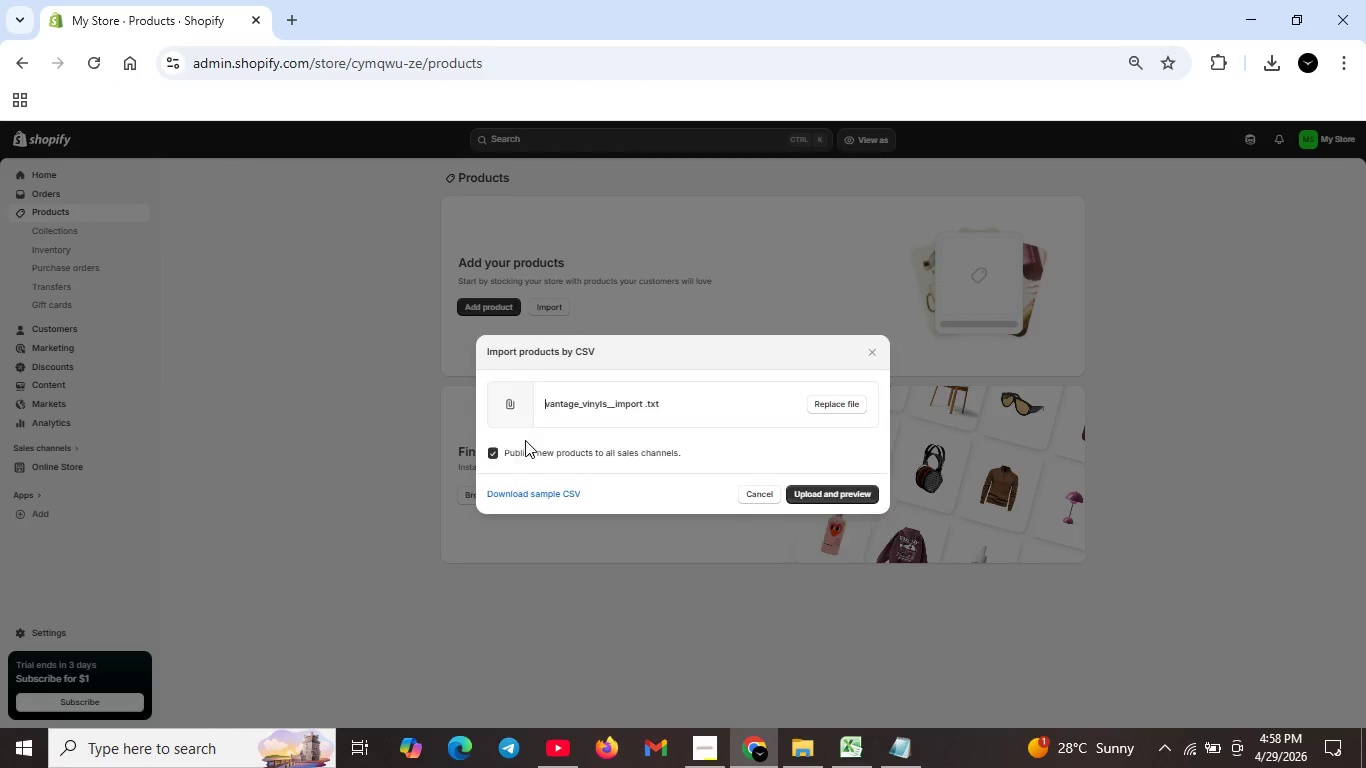 
left_click([525, 440])
 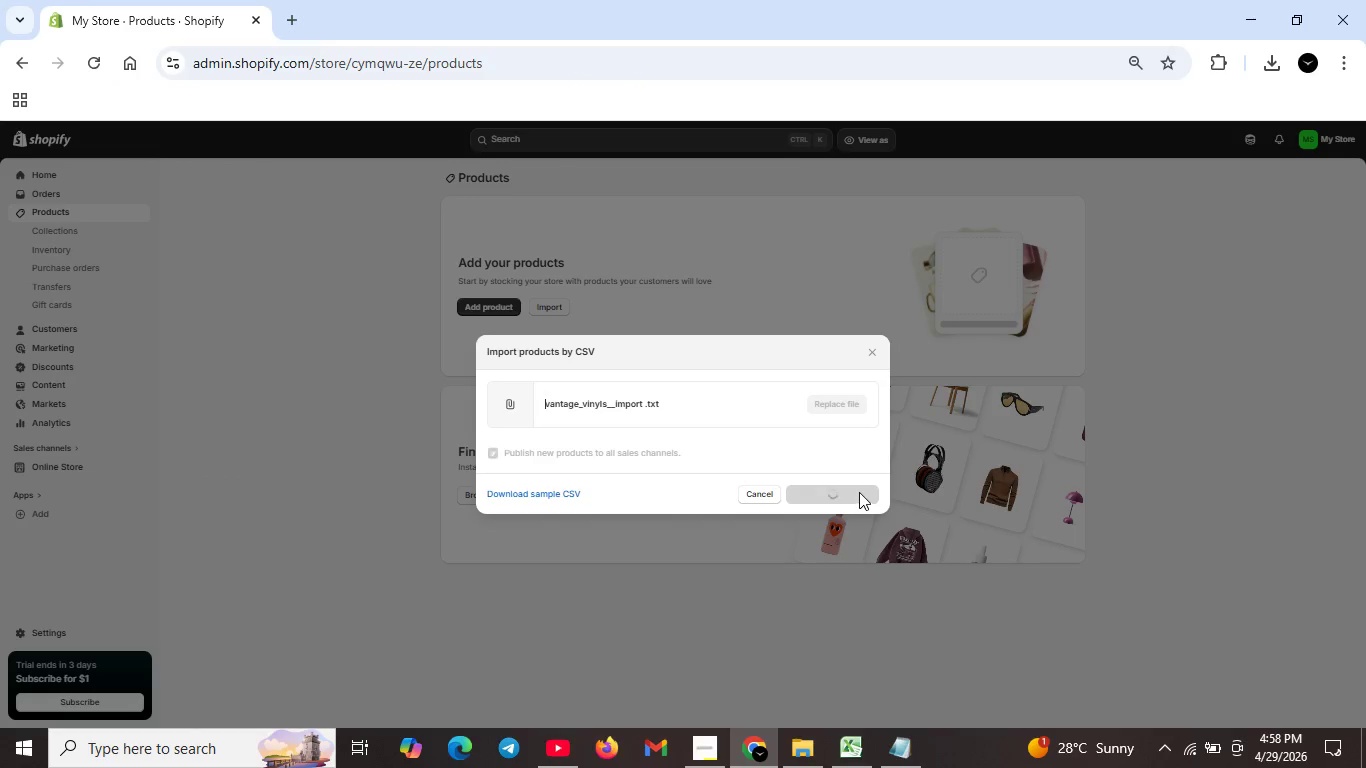 
left_click([860, 493])
 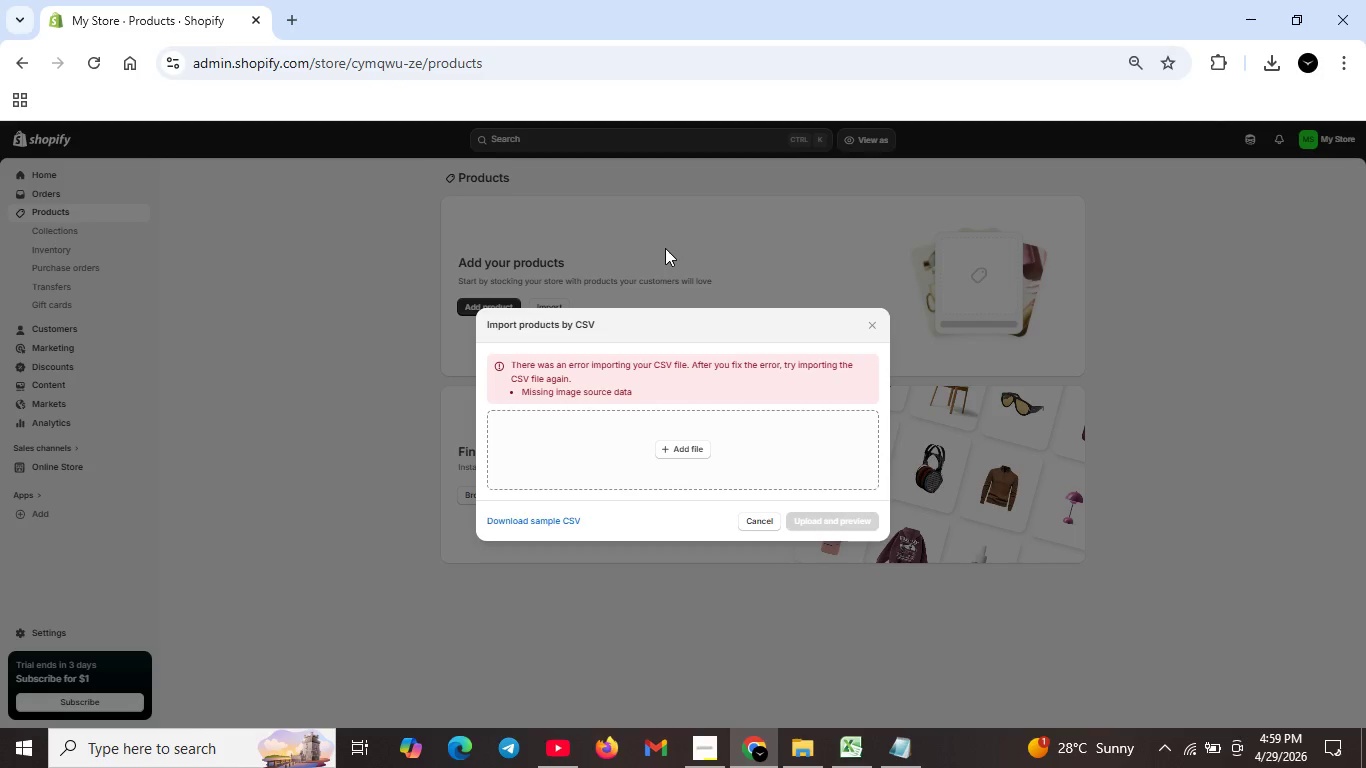 
wait(44.15)
 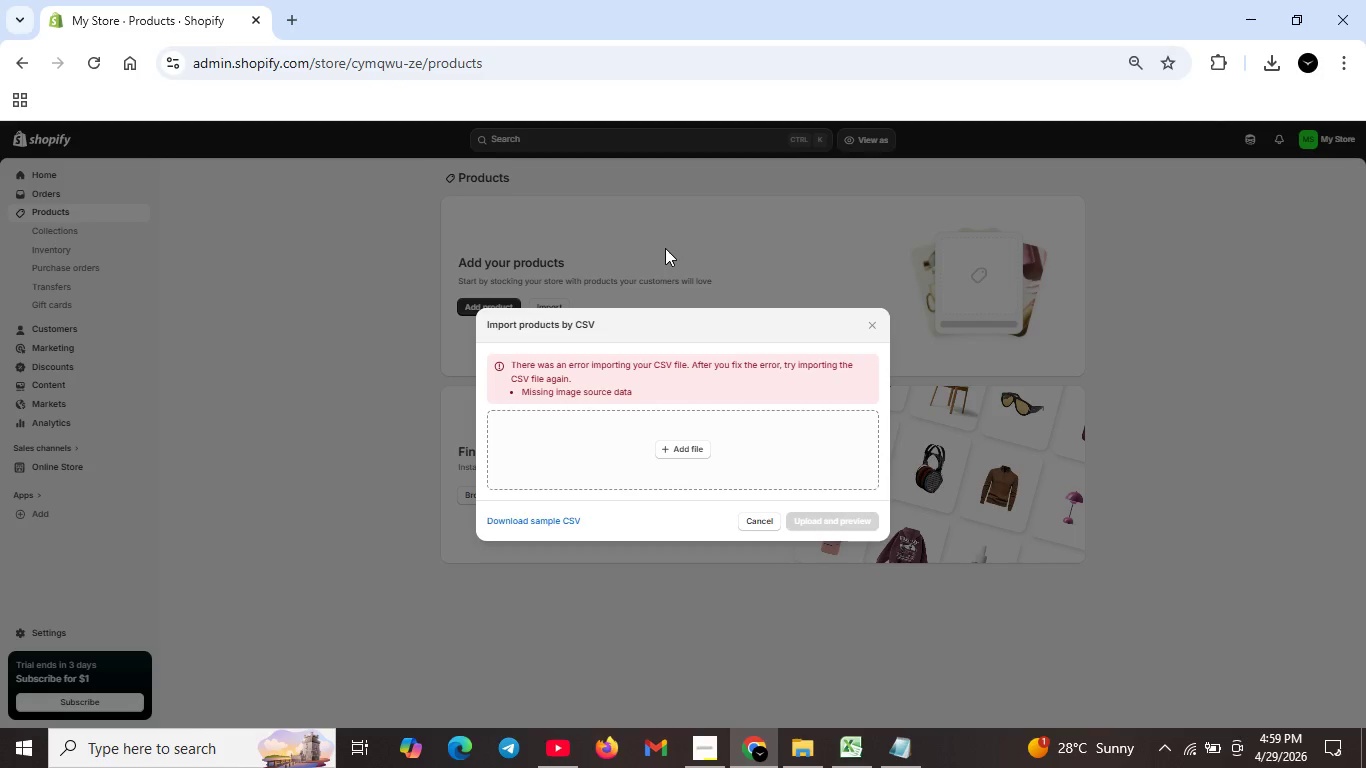 
mouse_move([821, 751])
 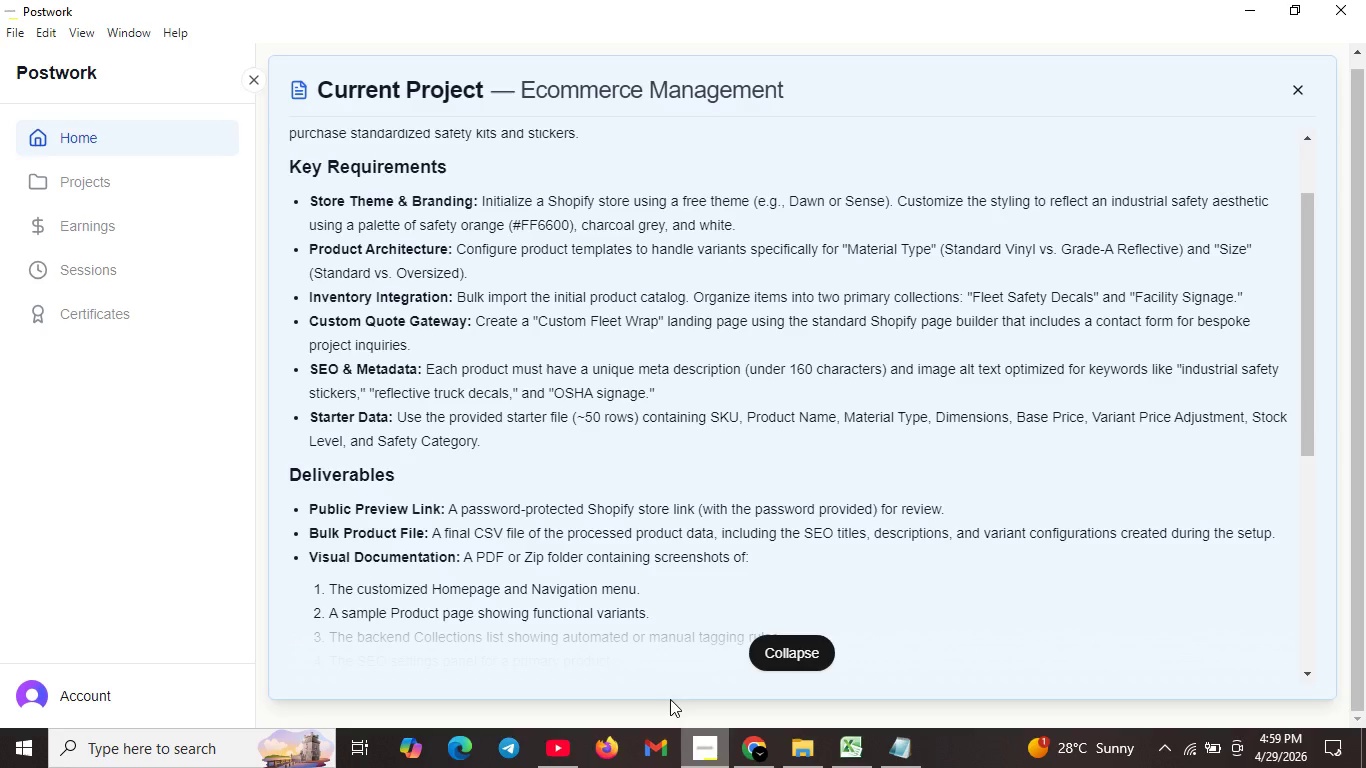 
left_click([705, 756])